 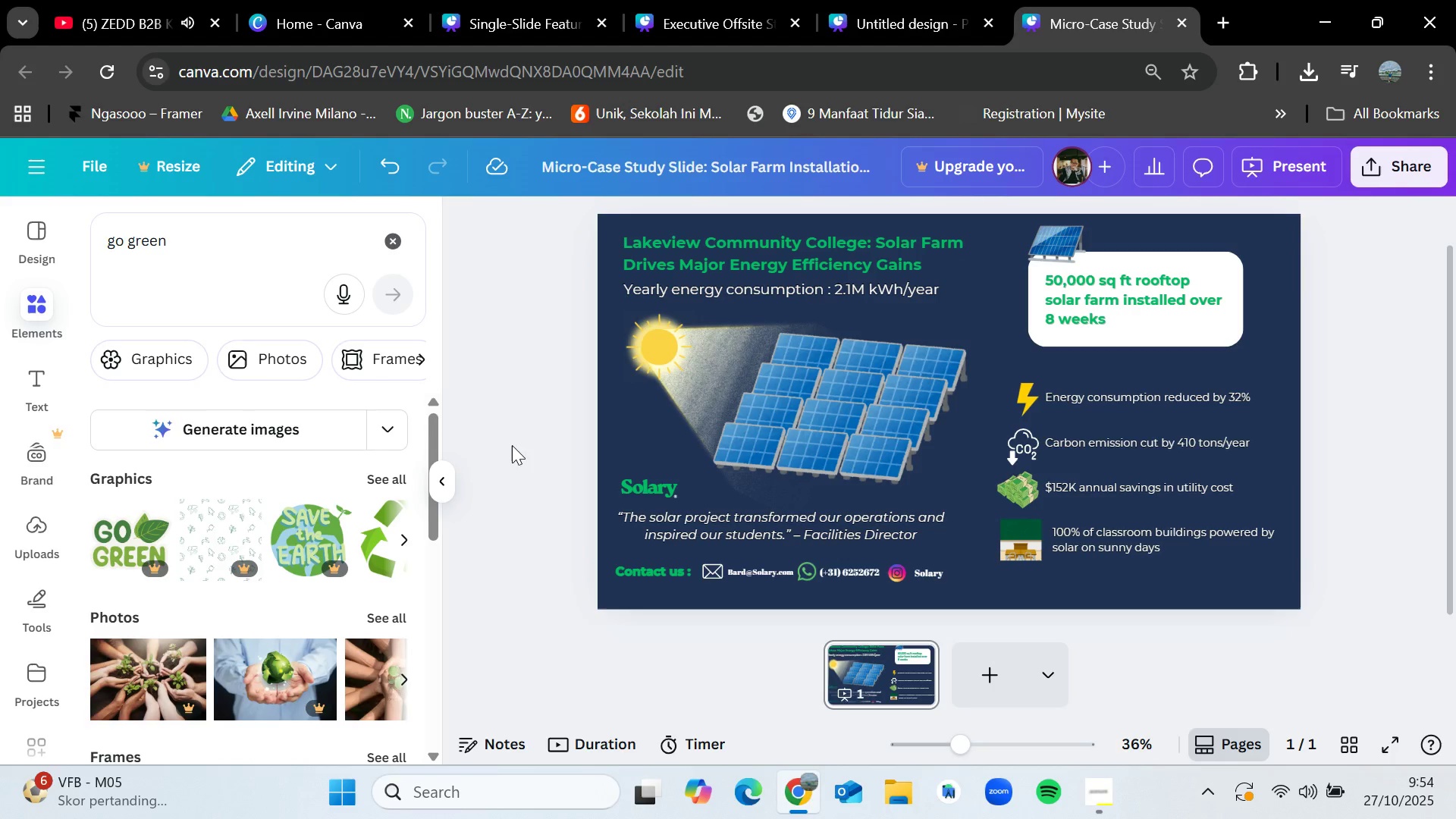 
left_click([743, 381])
 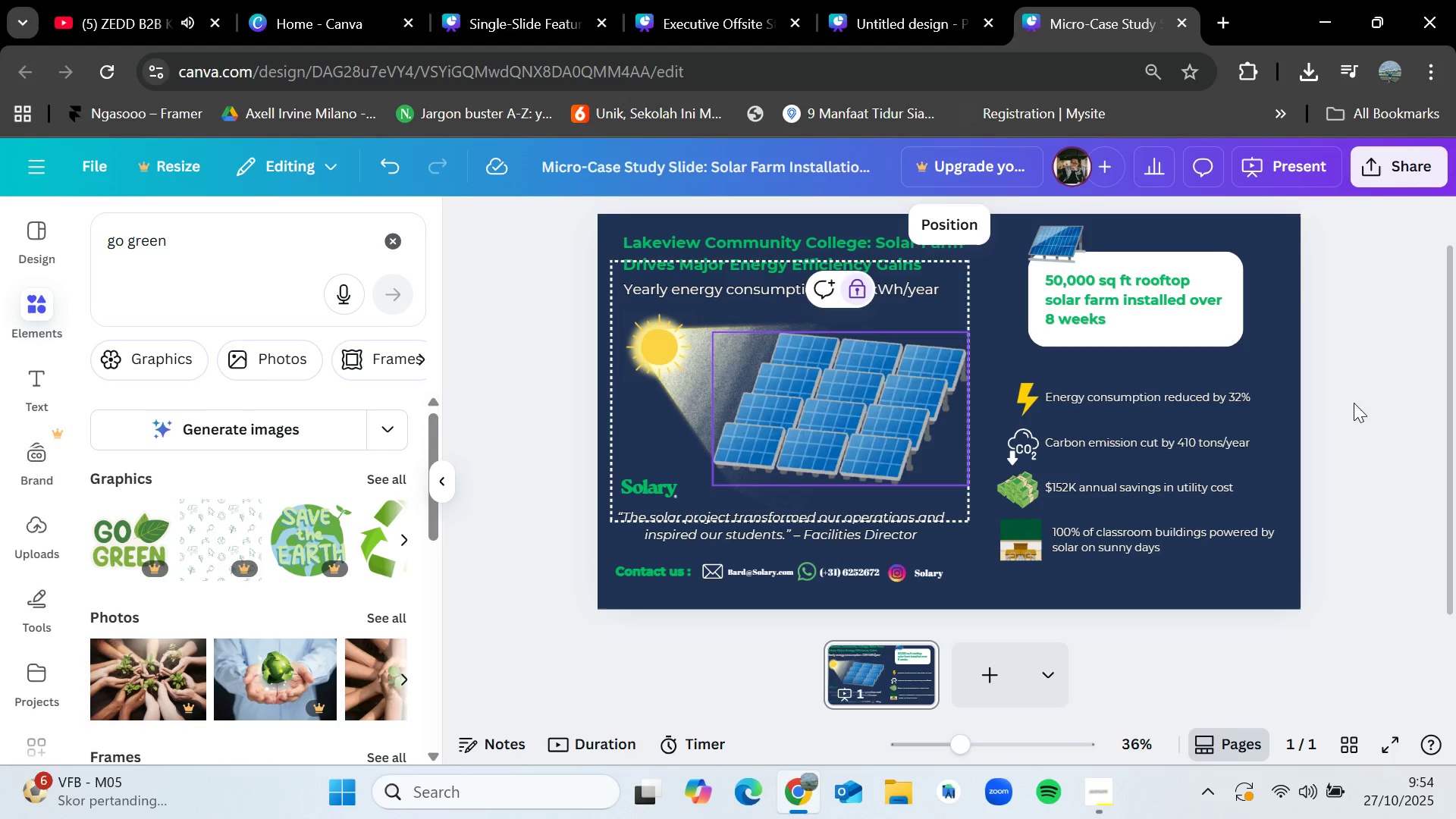 
left_click([1356, 403])
 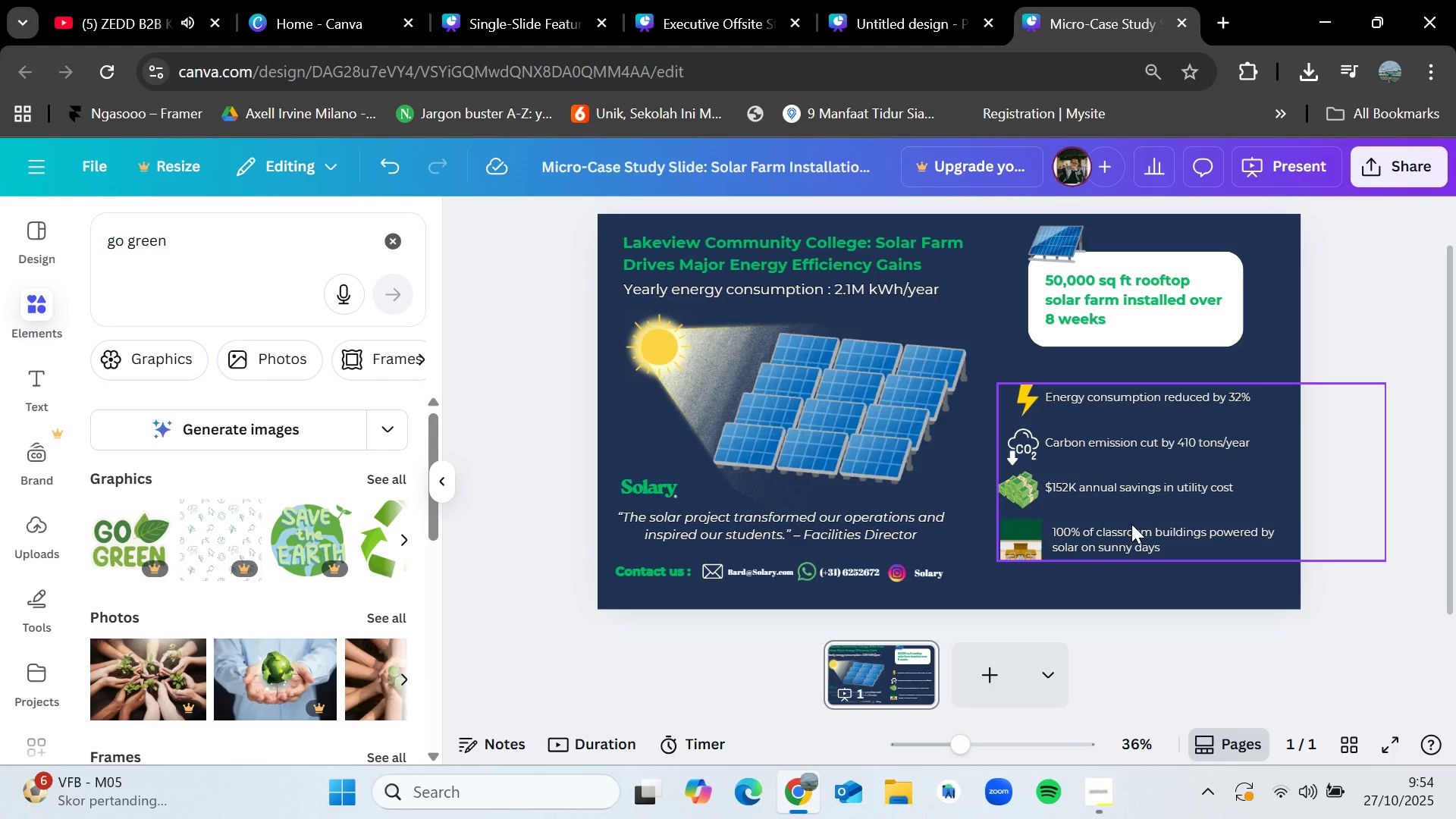 
left_click_drag(start_coordinate=[1131, 520], to_coordinate=[1133, 507])
 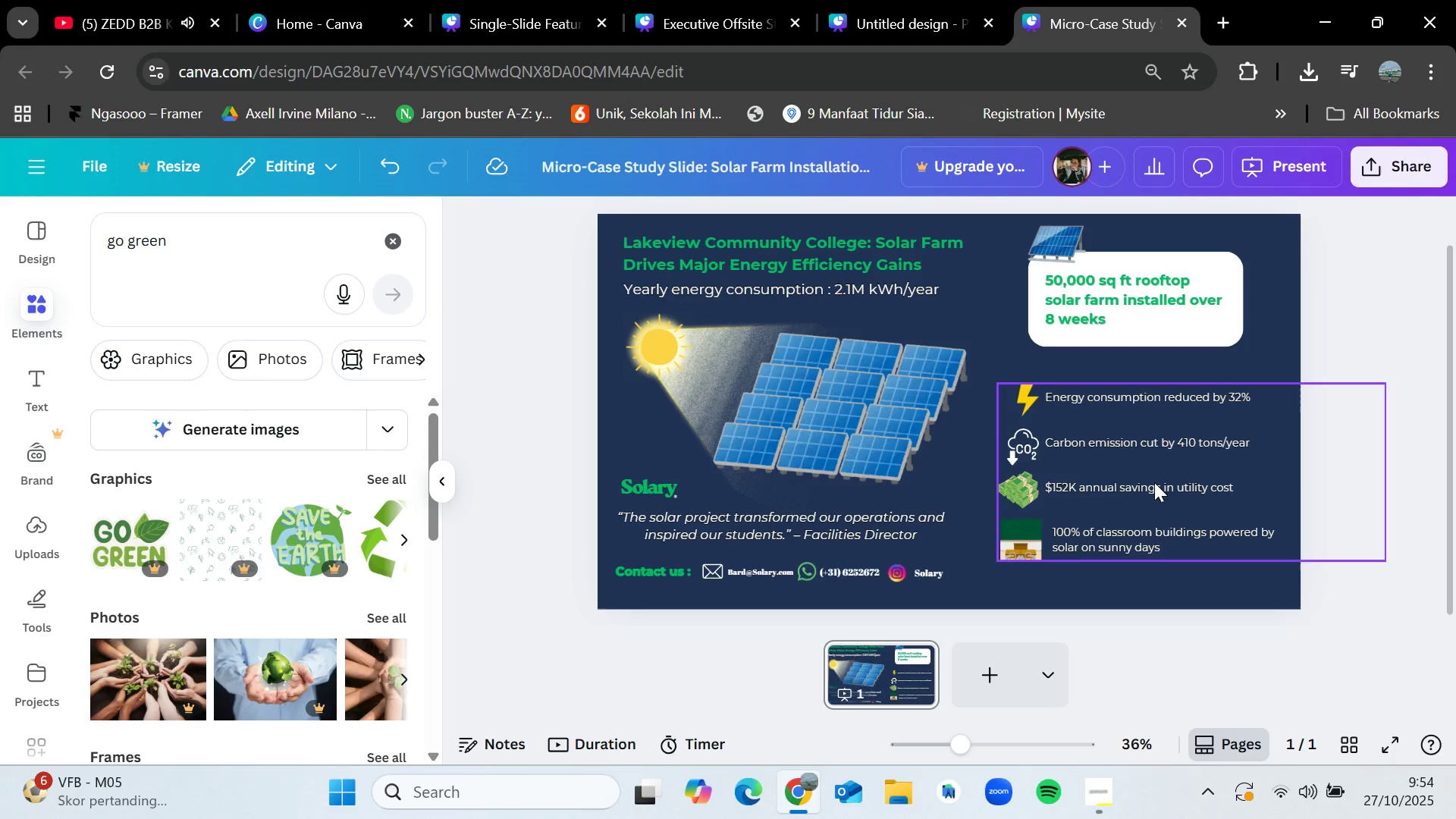 
left_click_drag(start_coordinate=[1154, 482], to_coordinate=[1153, 474])
 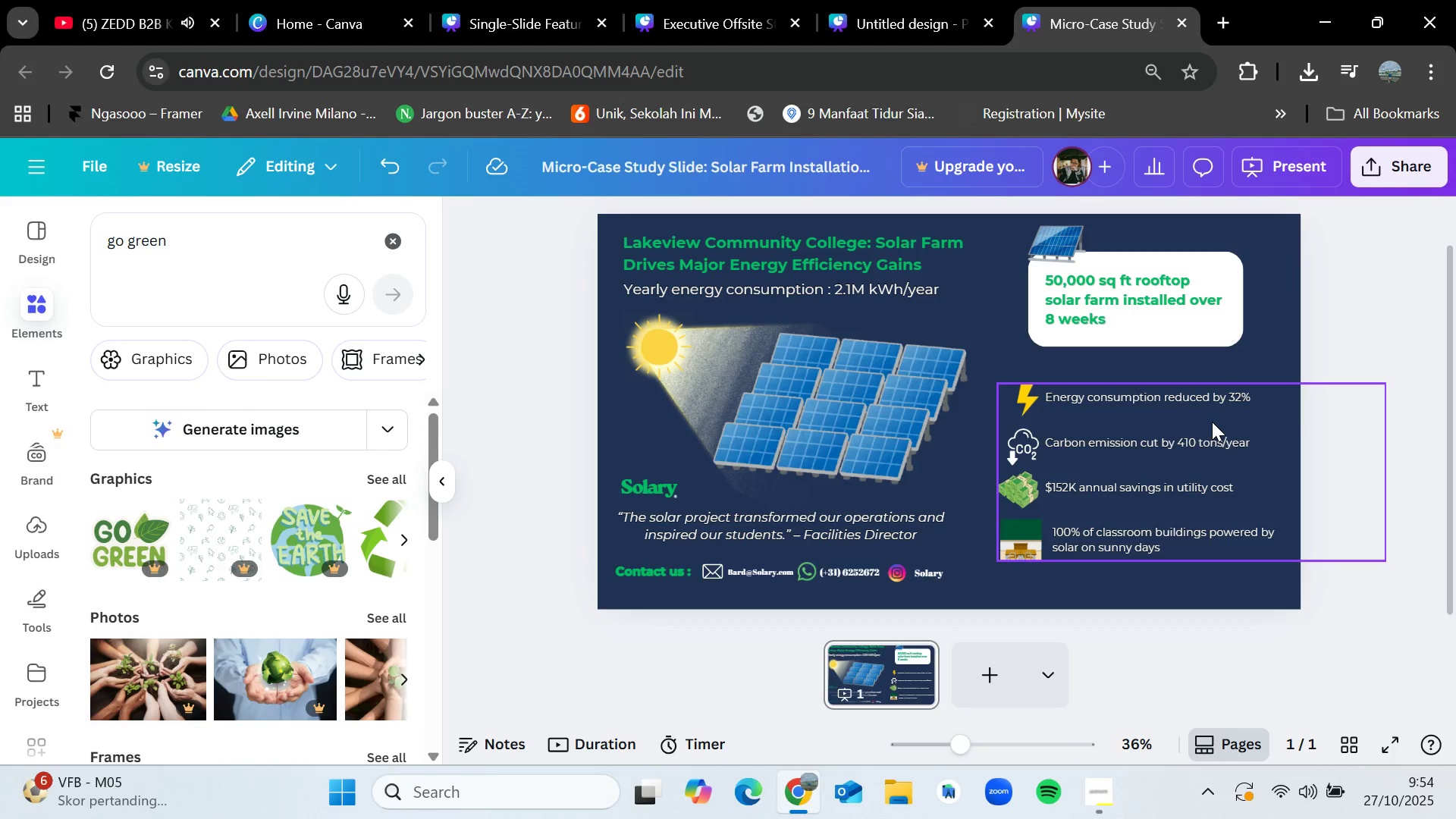 
left_click([1212, 421])
 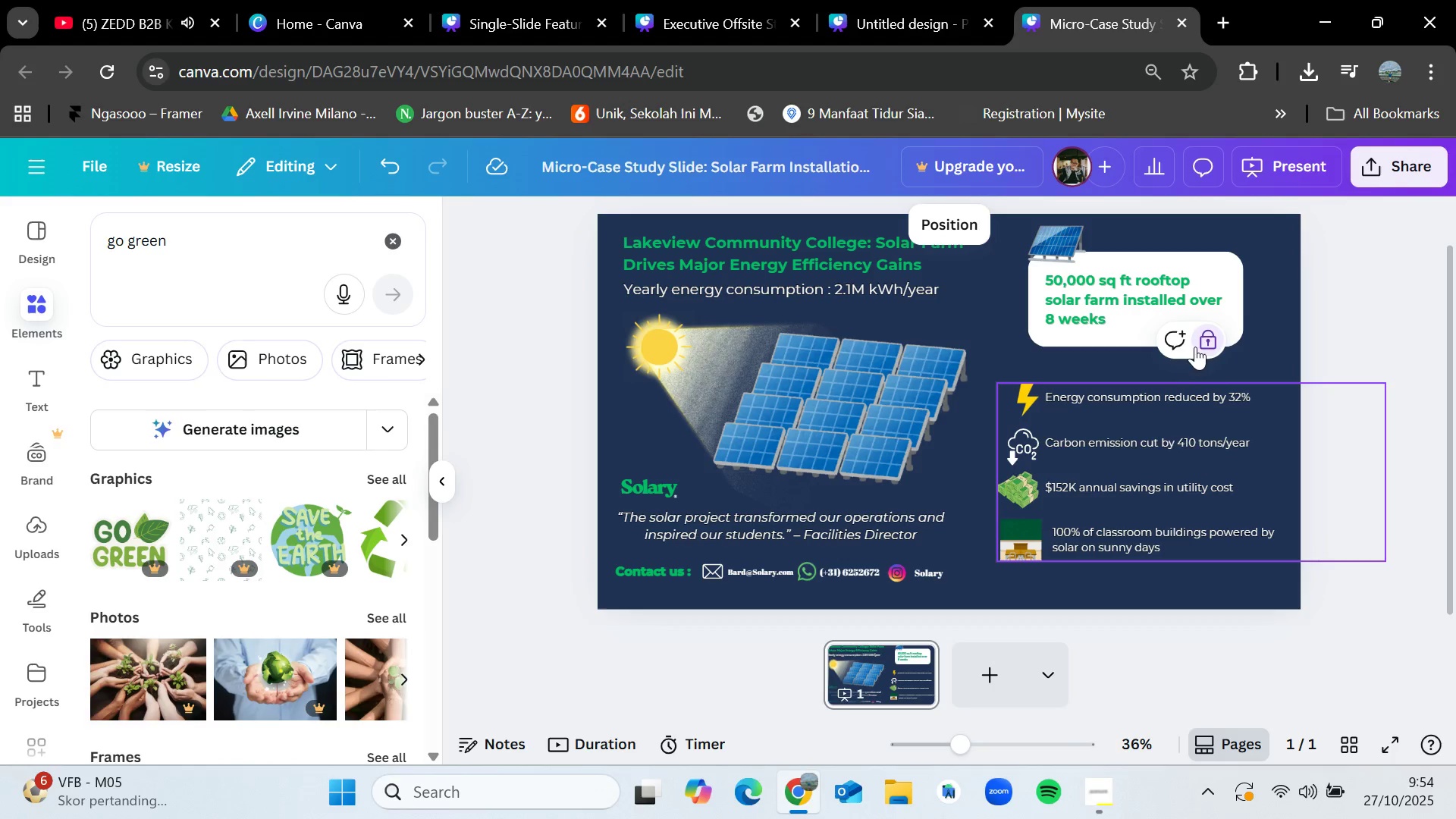 
left_click([1199, 343])
 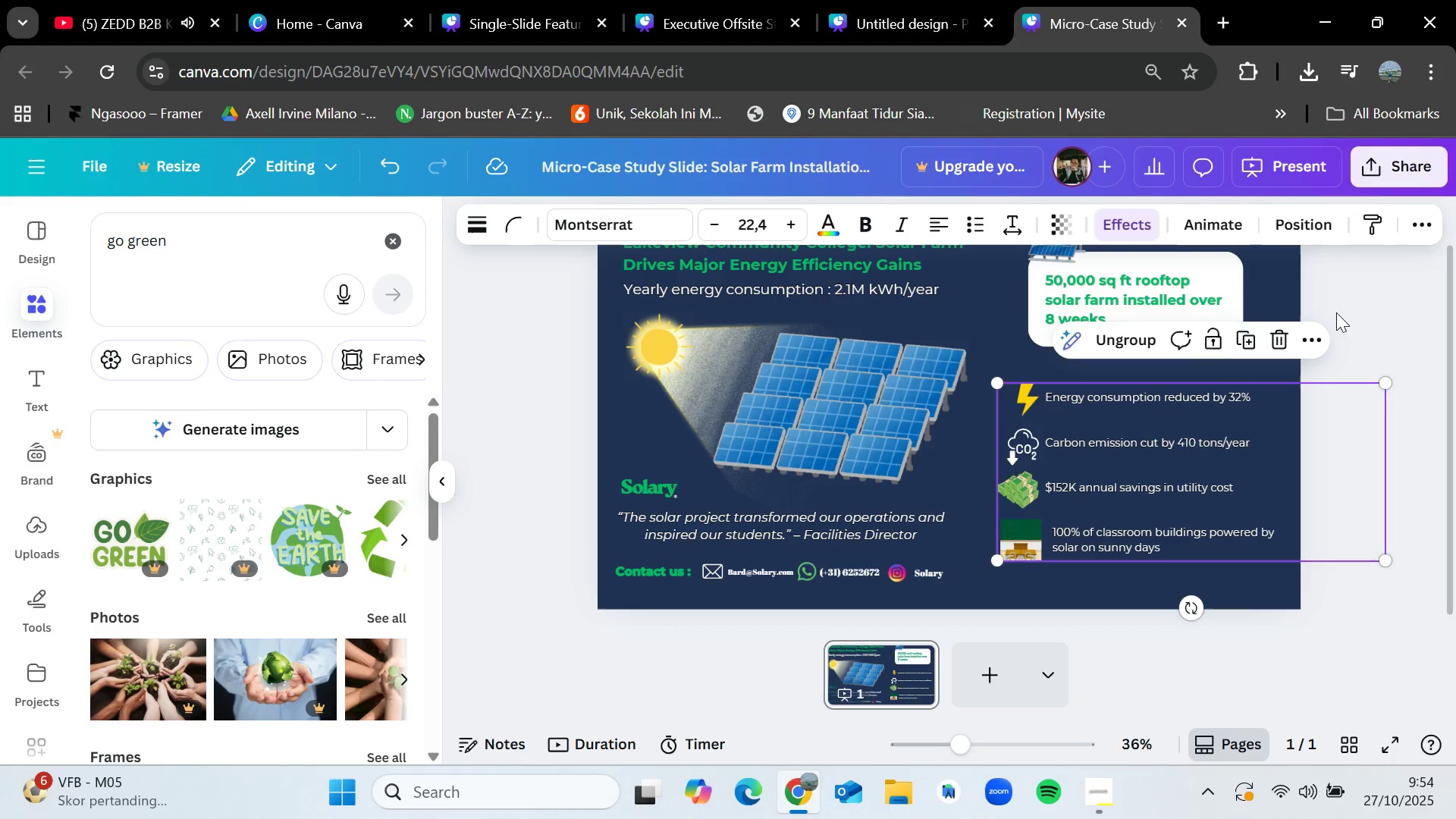 
left_click([1337, 312])
 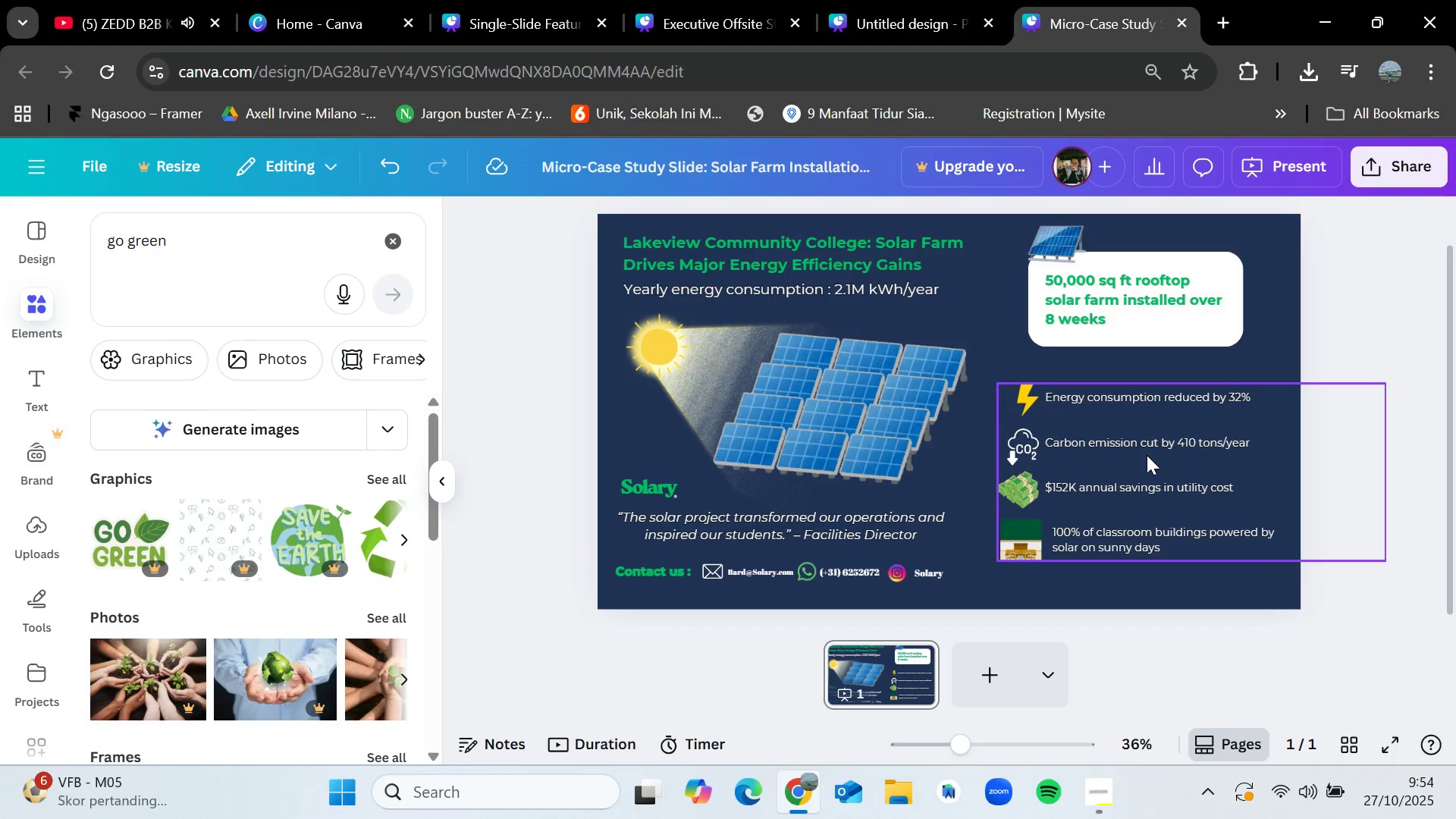 
left_click_drag(start_coordinate=[1147, 455], to_coordinate=[1148, 447])
 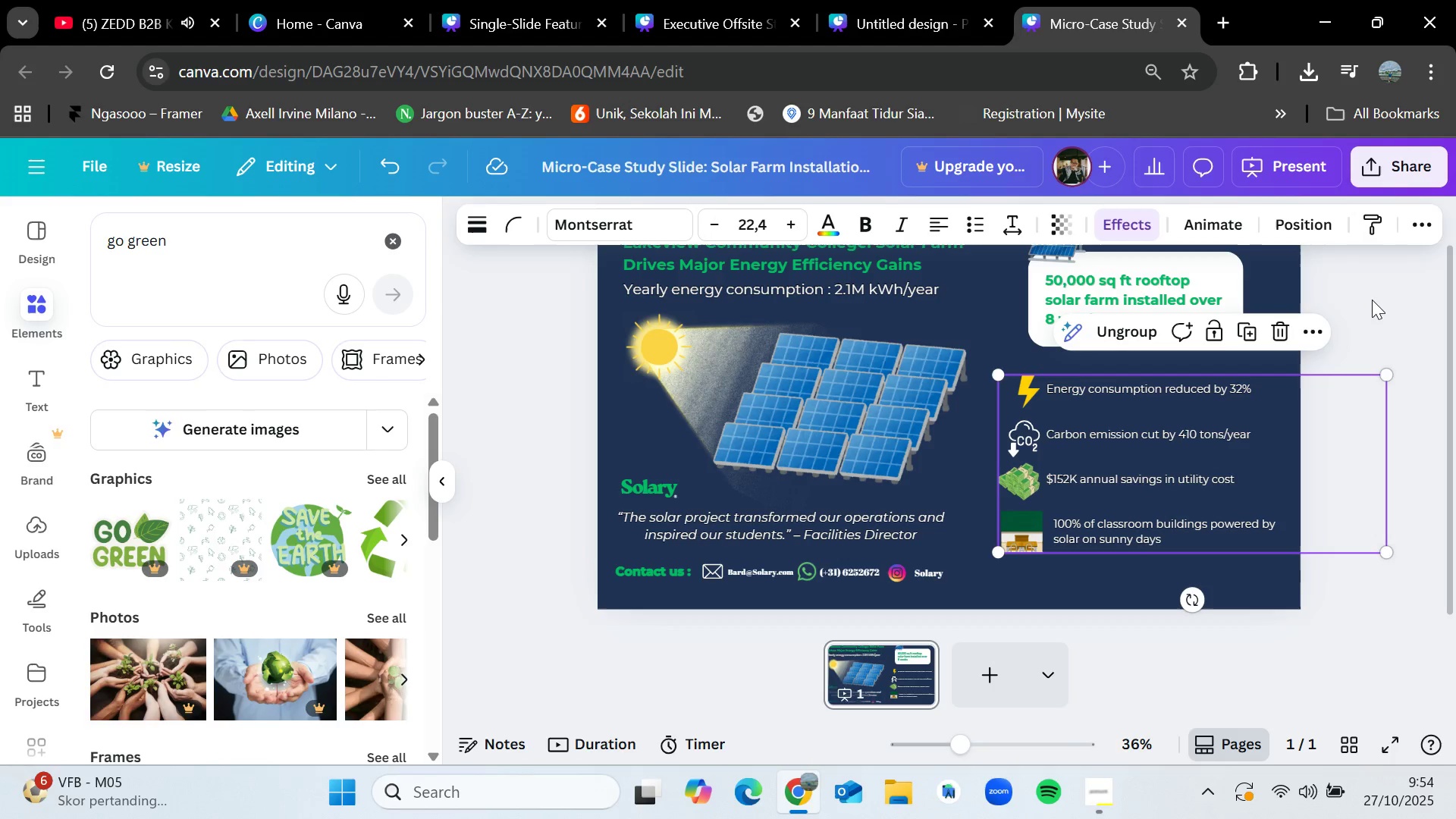 
left_click([1372, 298])
 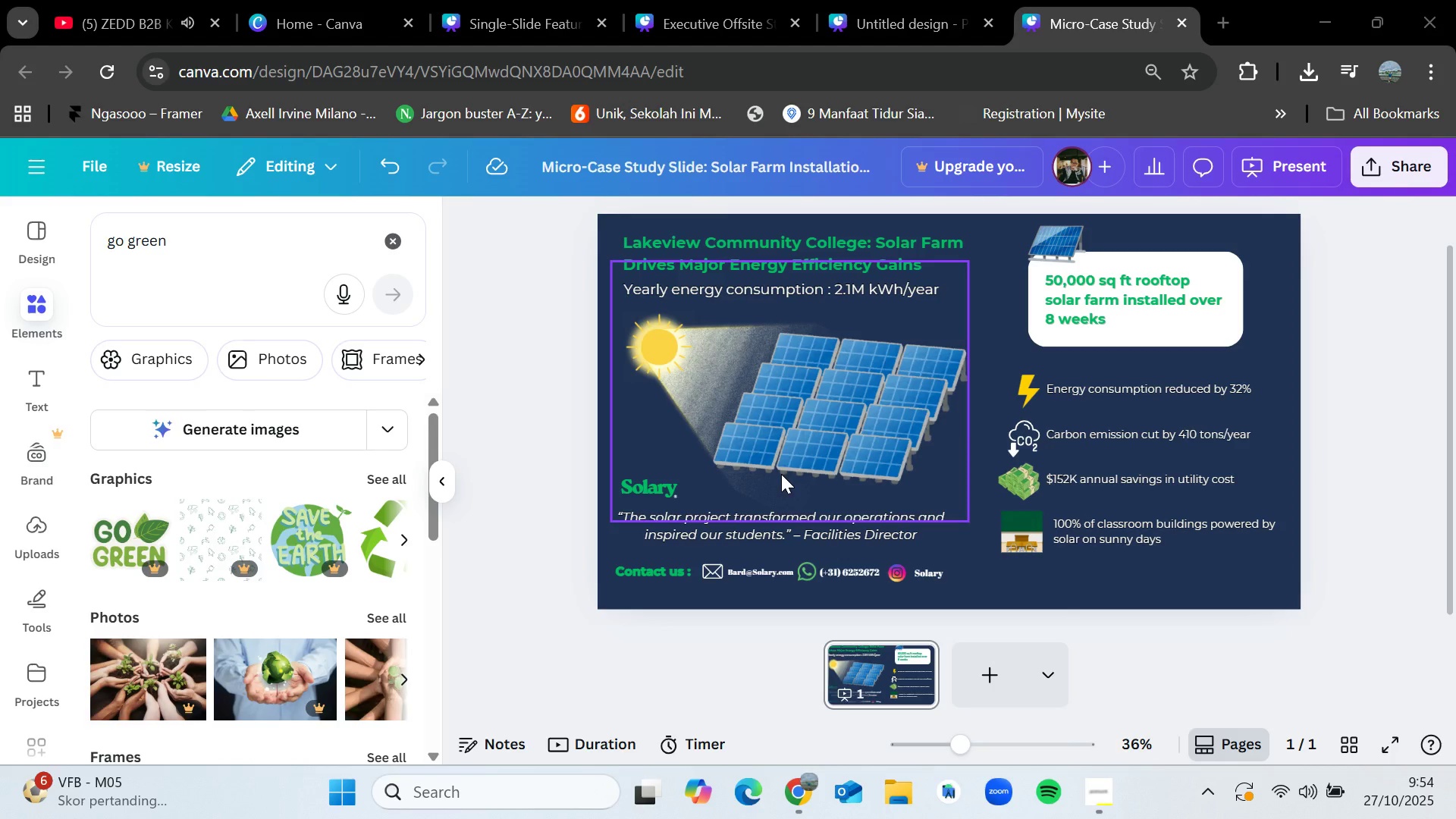 
wait(5.5)
 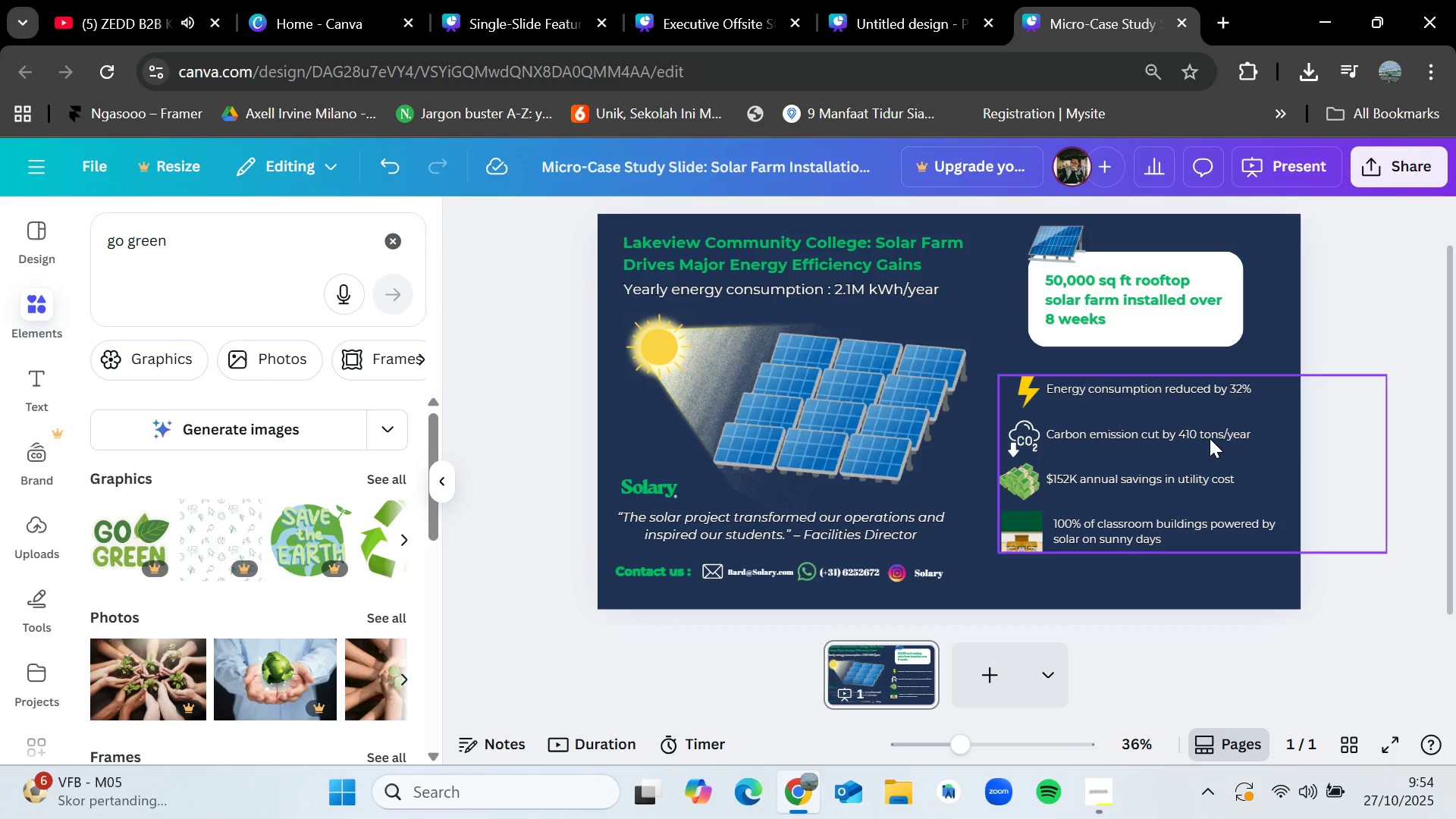 
left_click([171, 510])
 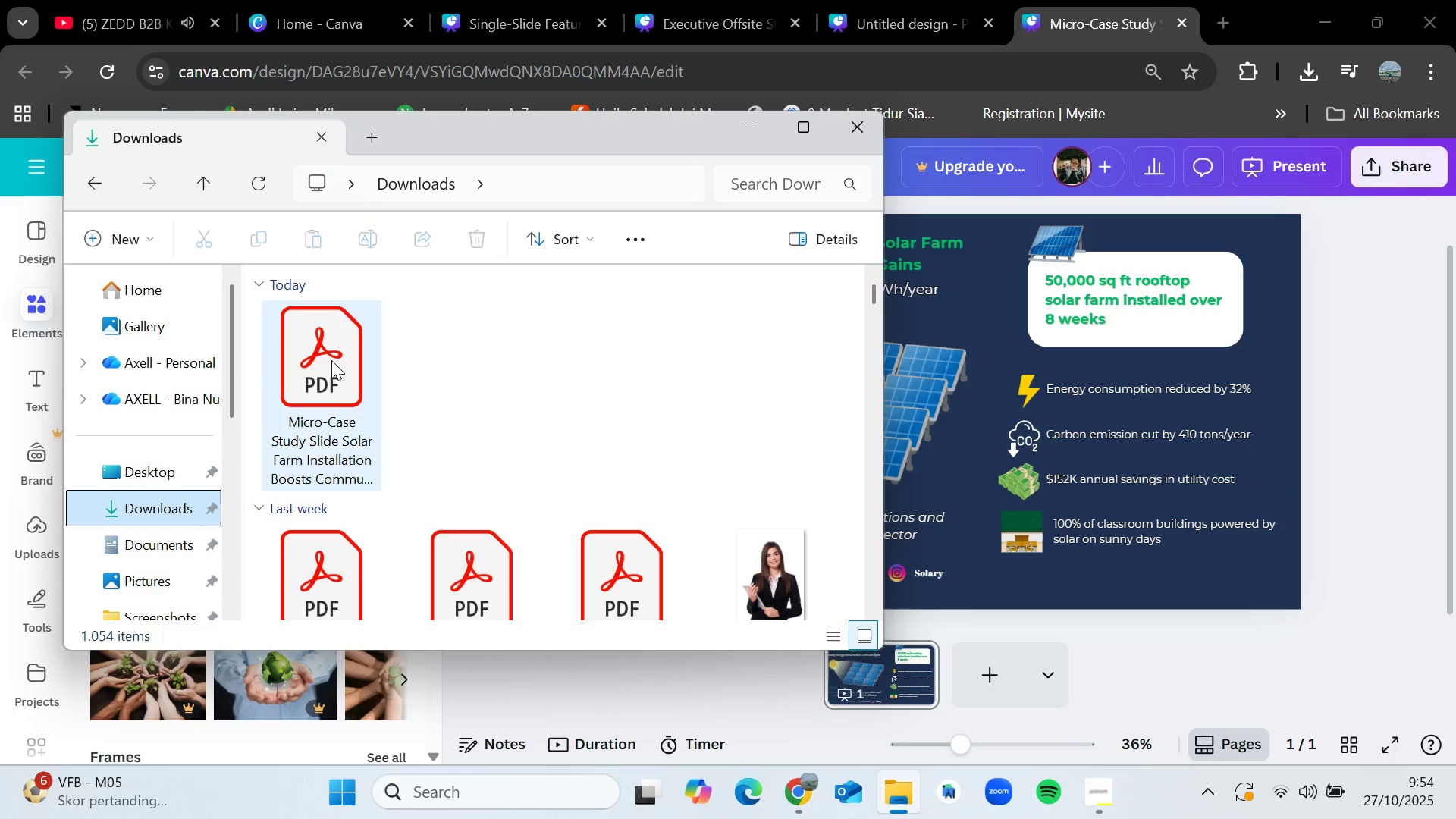 
left_click([331, 372])
 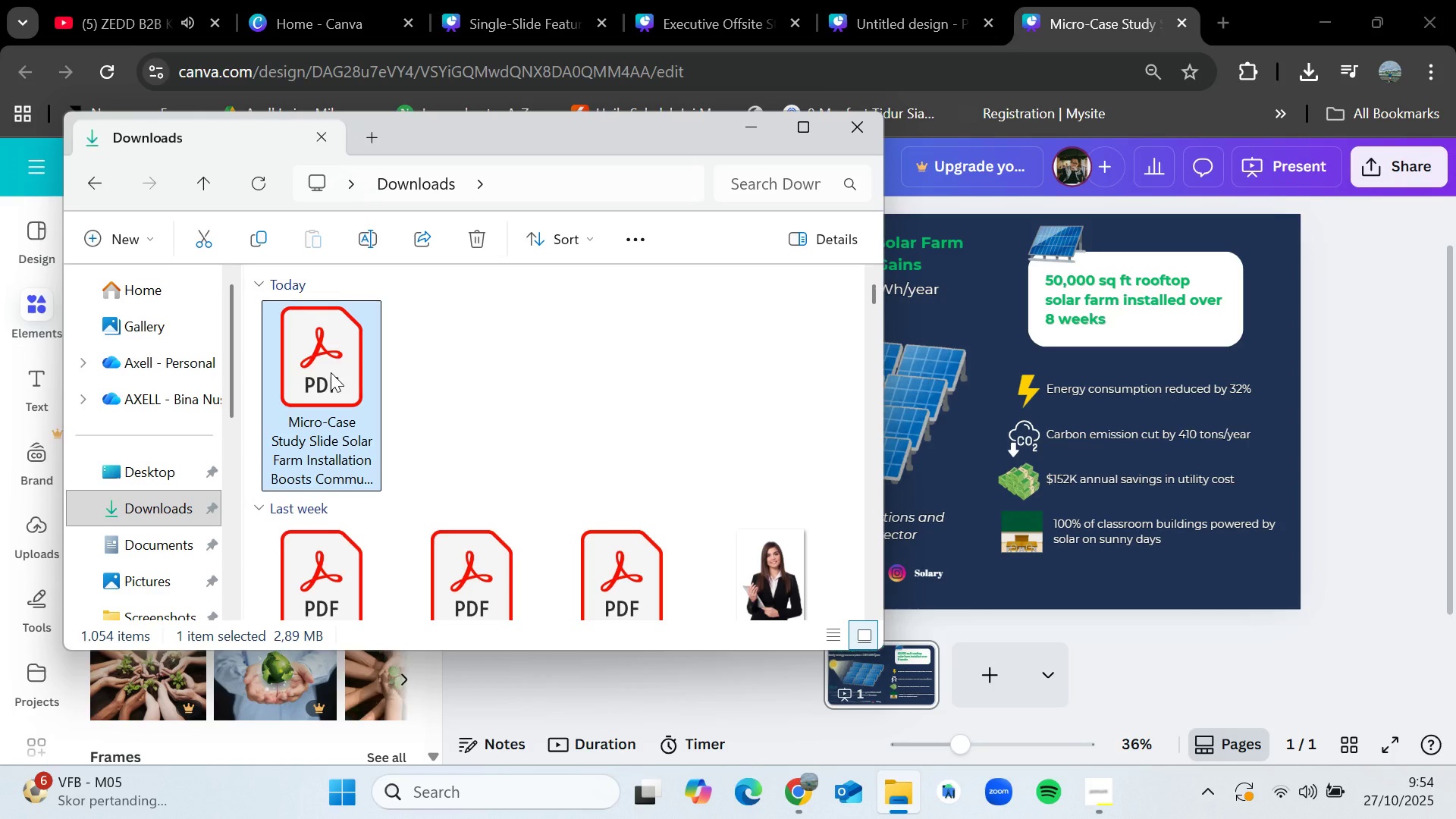 
key(Delete)
 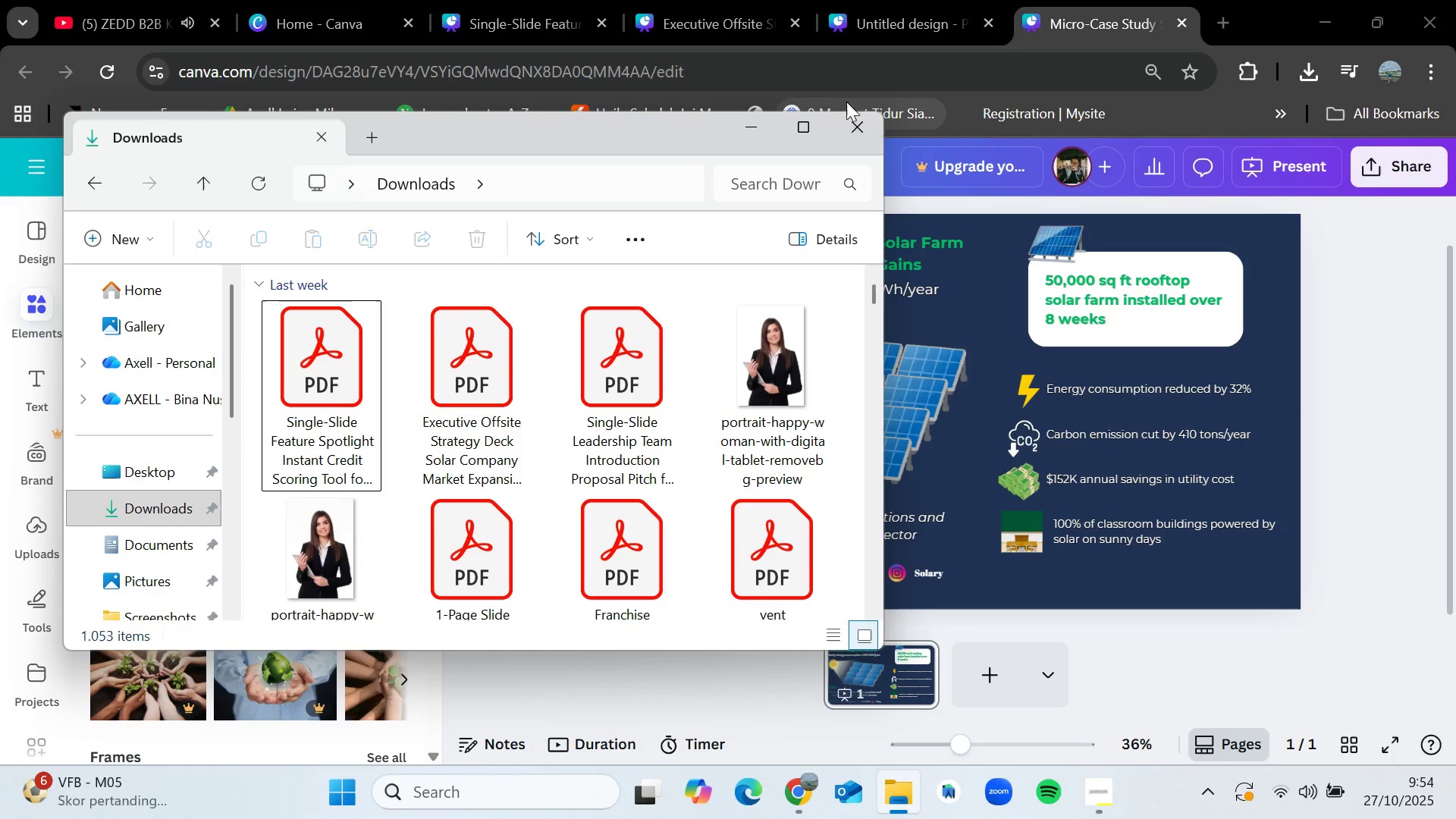 
left_click([848, 118])
 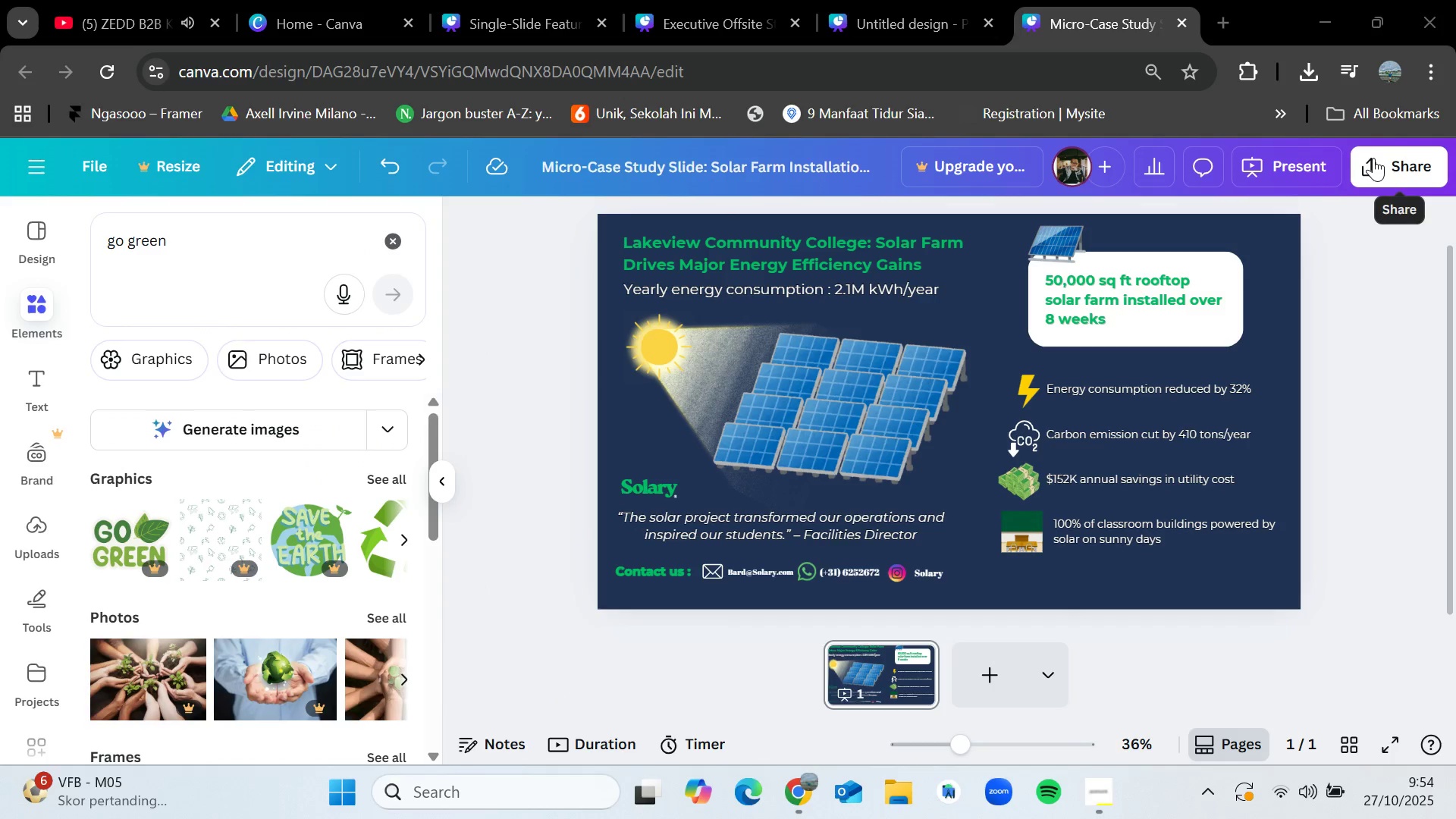 
left_click([1373, 158])
 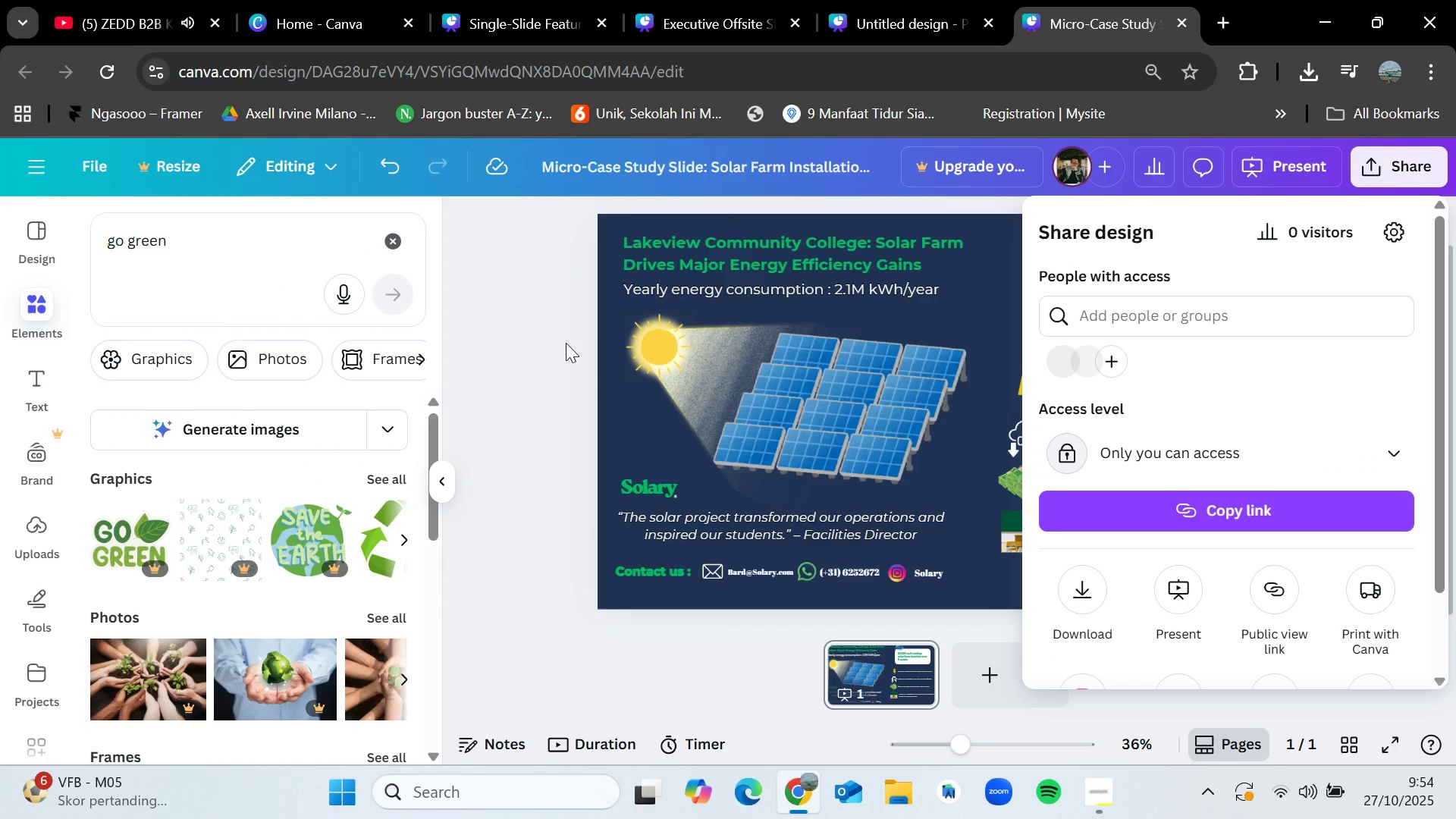 
left_click([525, 347])
 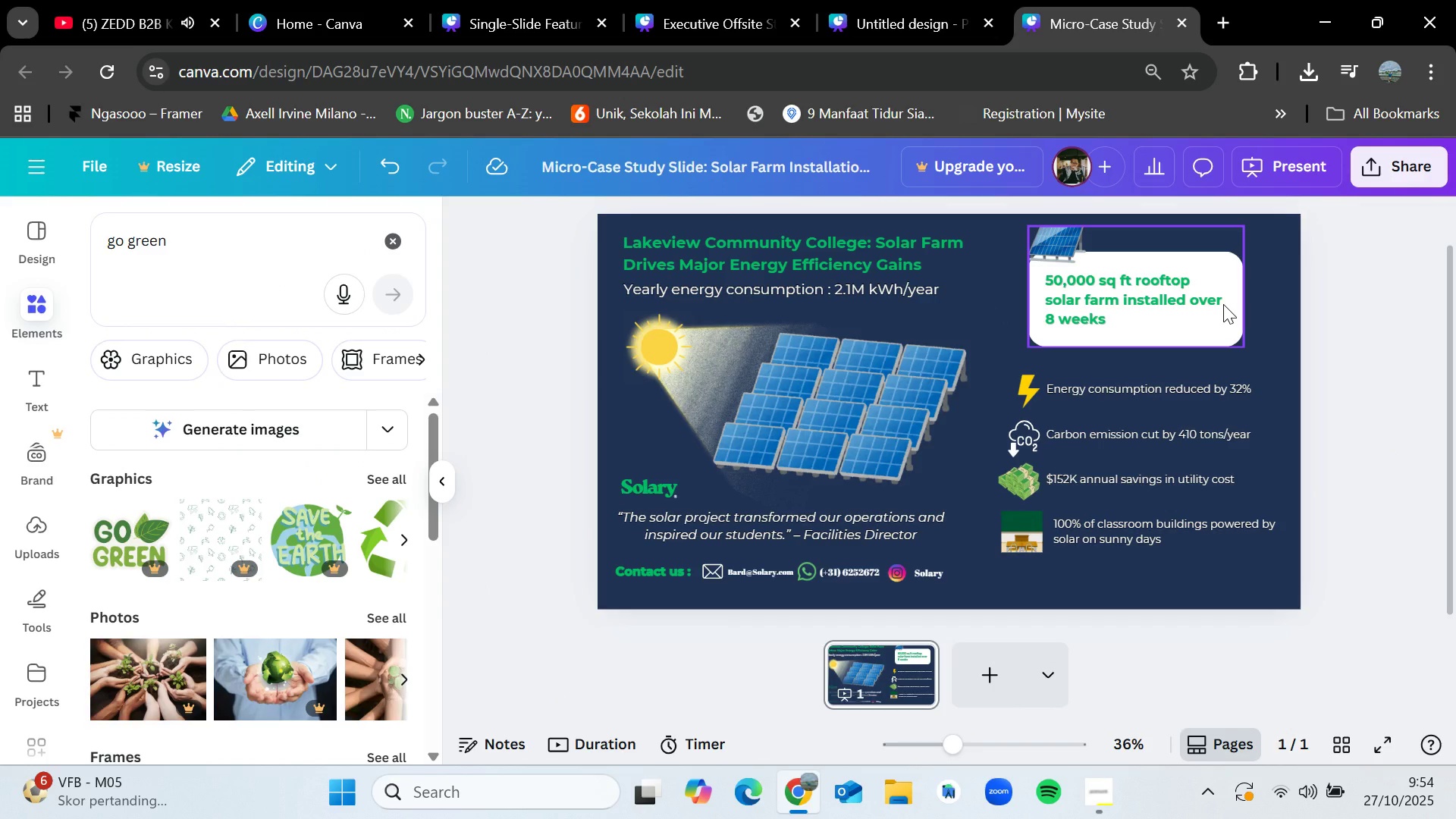 
left_click([1223, 304])
 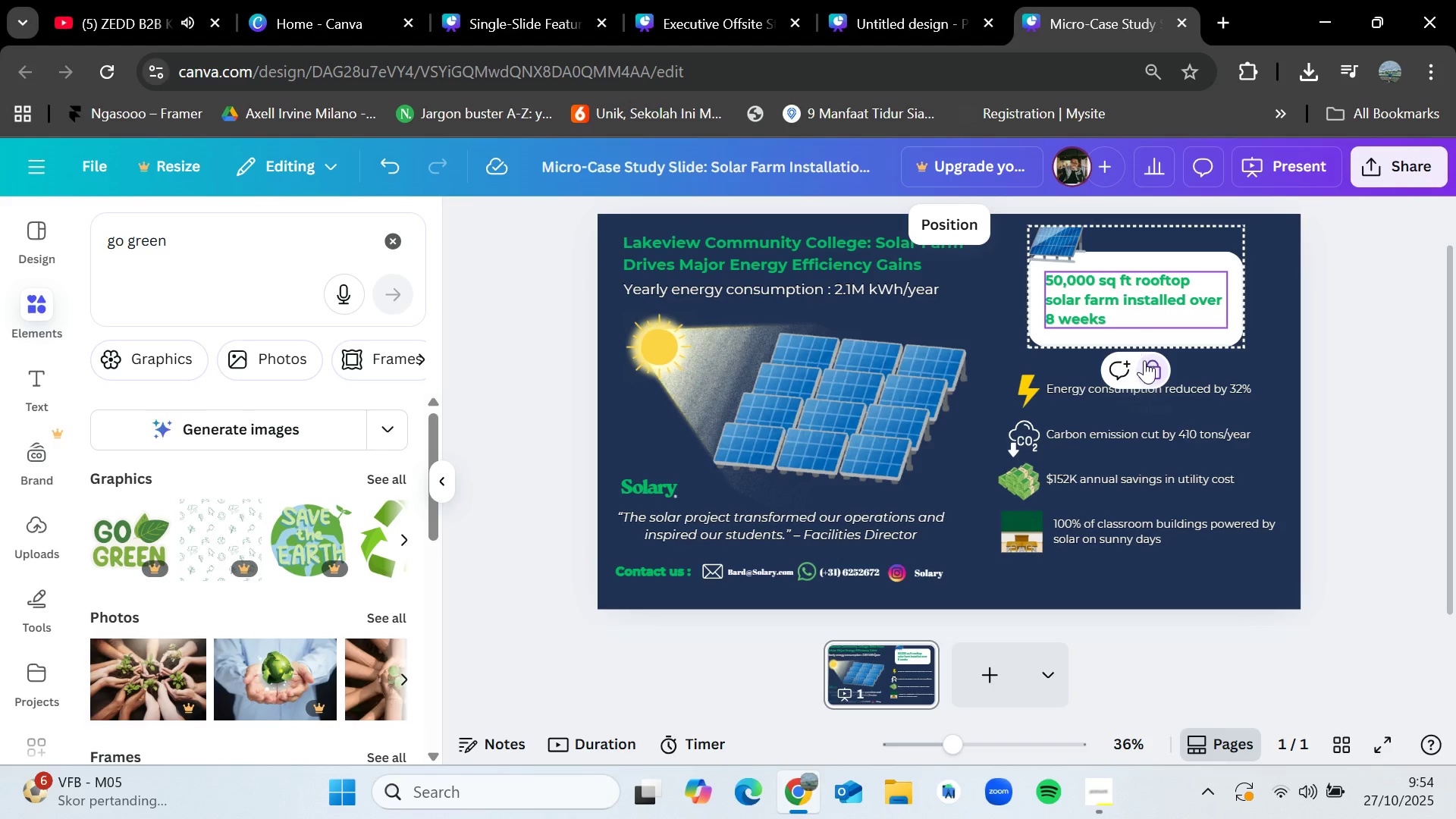 
left_click([1149, 361])
 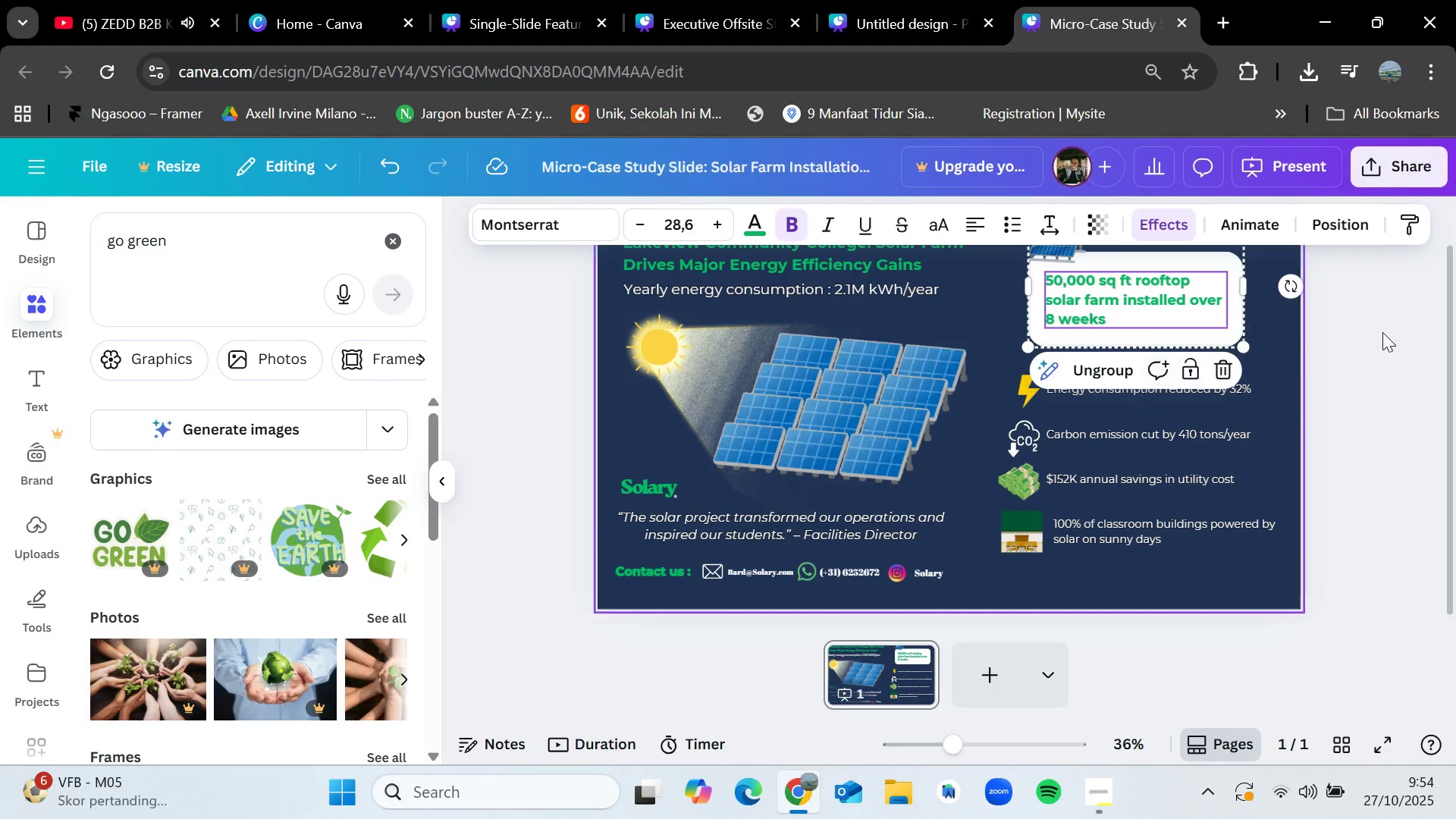 
left_click([1424, 337])
 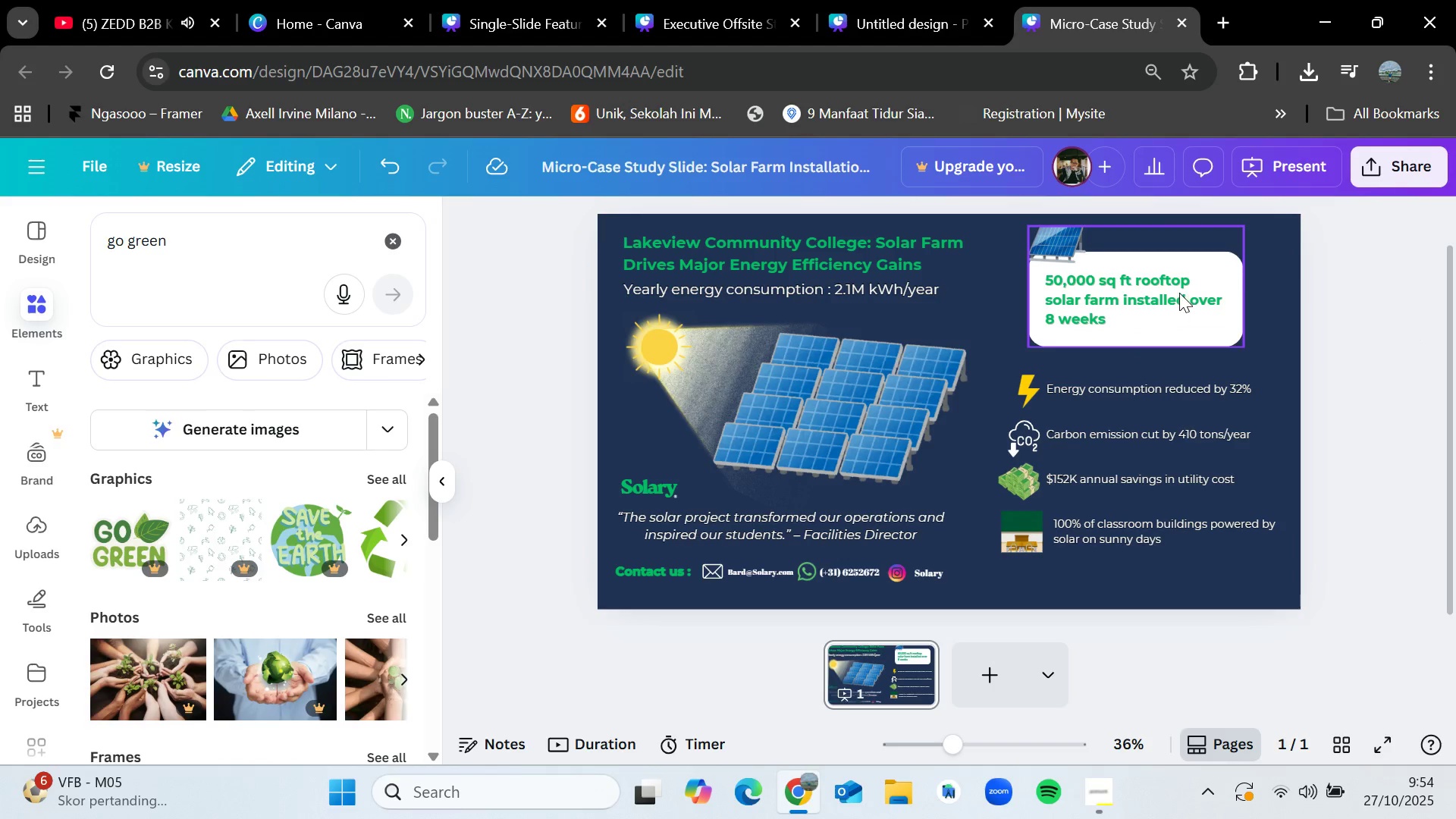 
left_click_drag(start_coordinate=[1179, 292], to_coordinate=[1179, 304])
 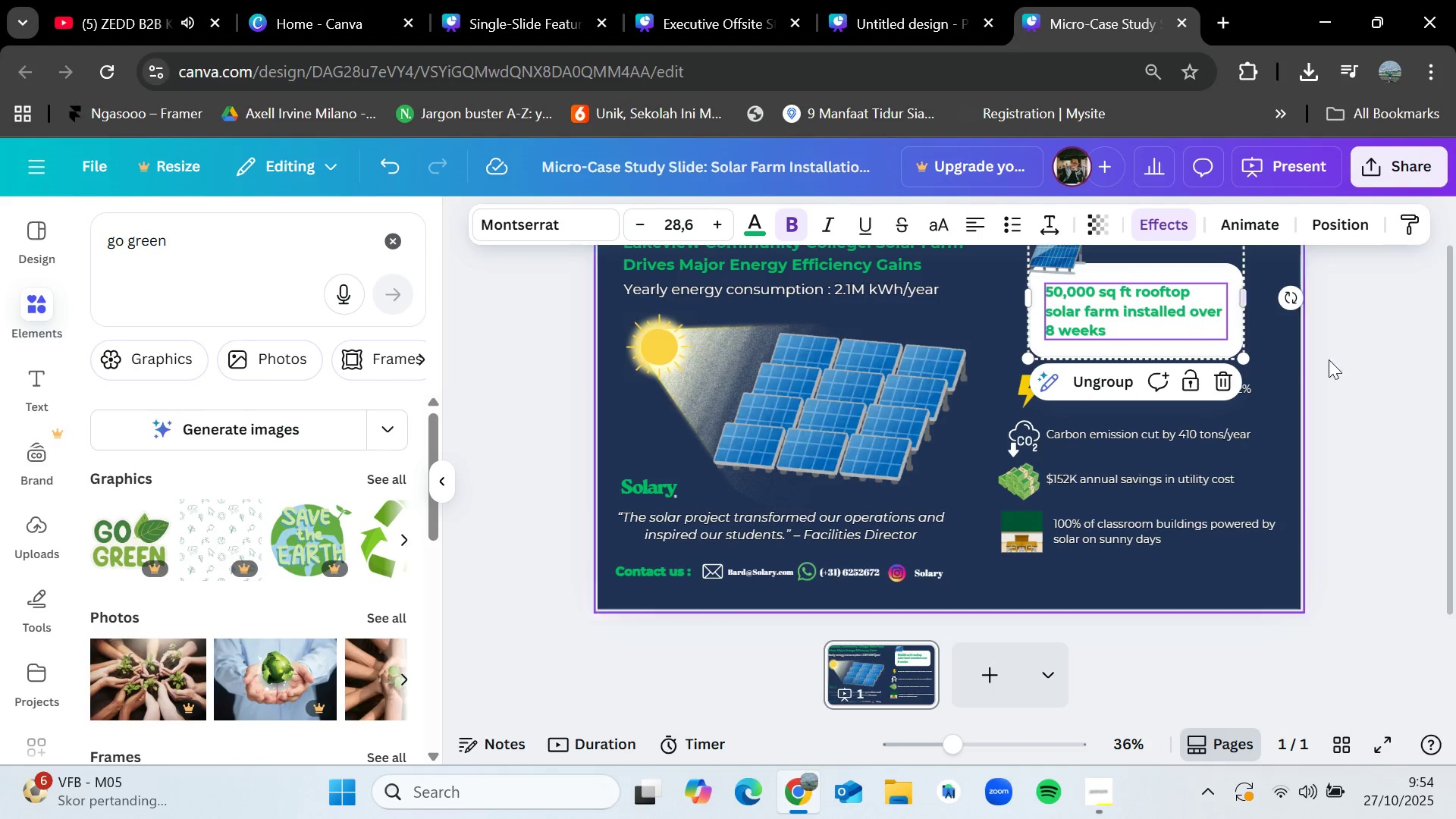 
left_click([1343, 363])
 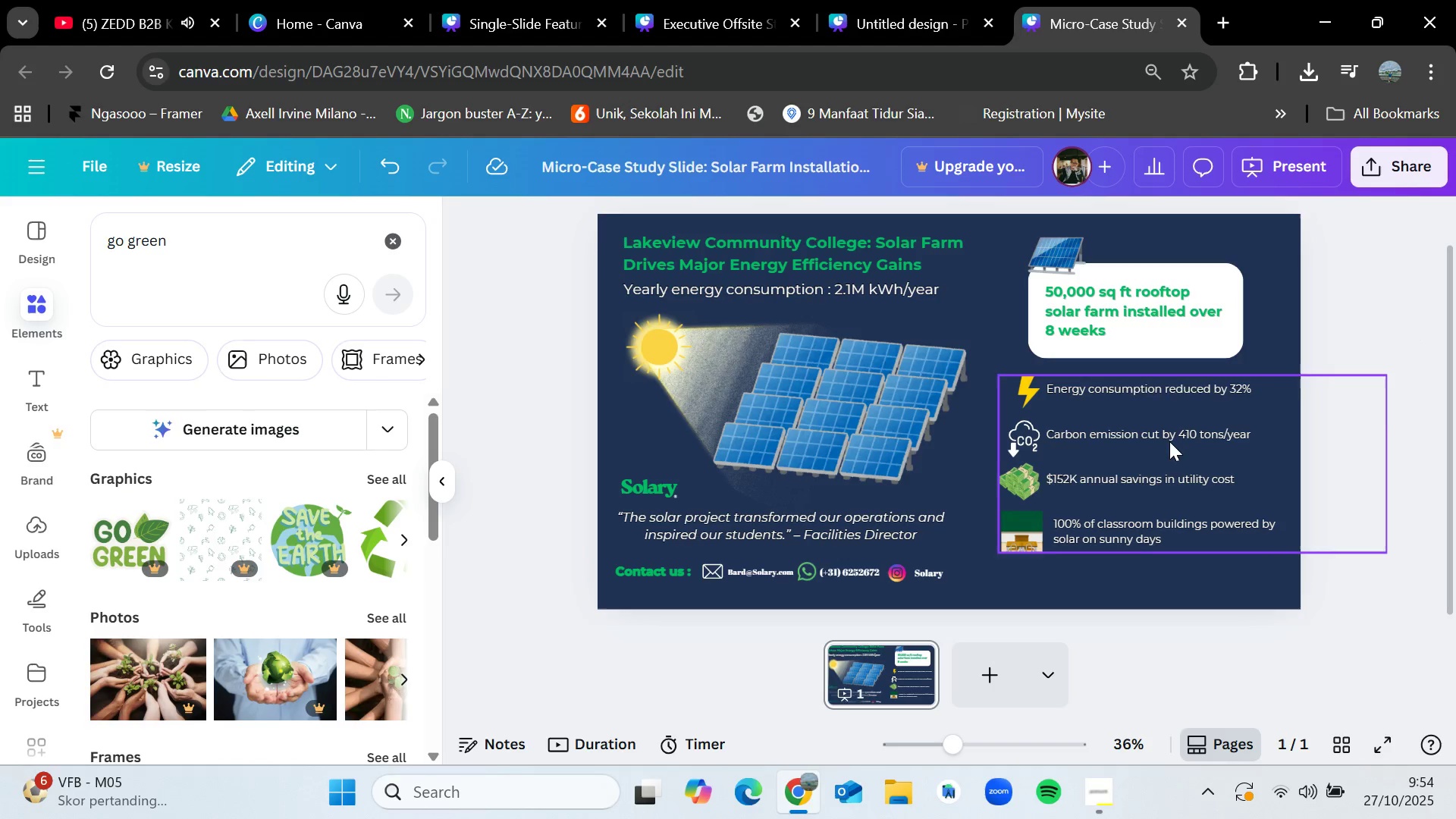 
left_click_drag(start_coordinate=[1168, 441], to_coordinate=[1167, 454])
 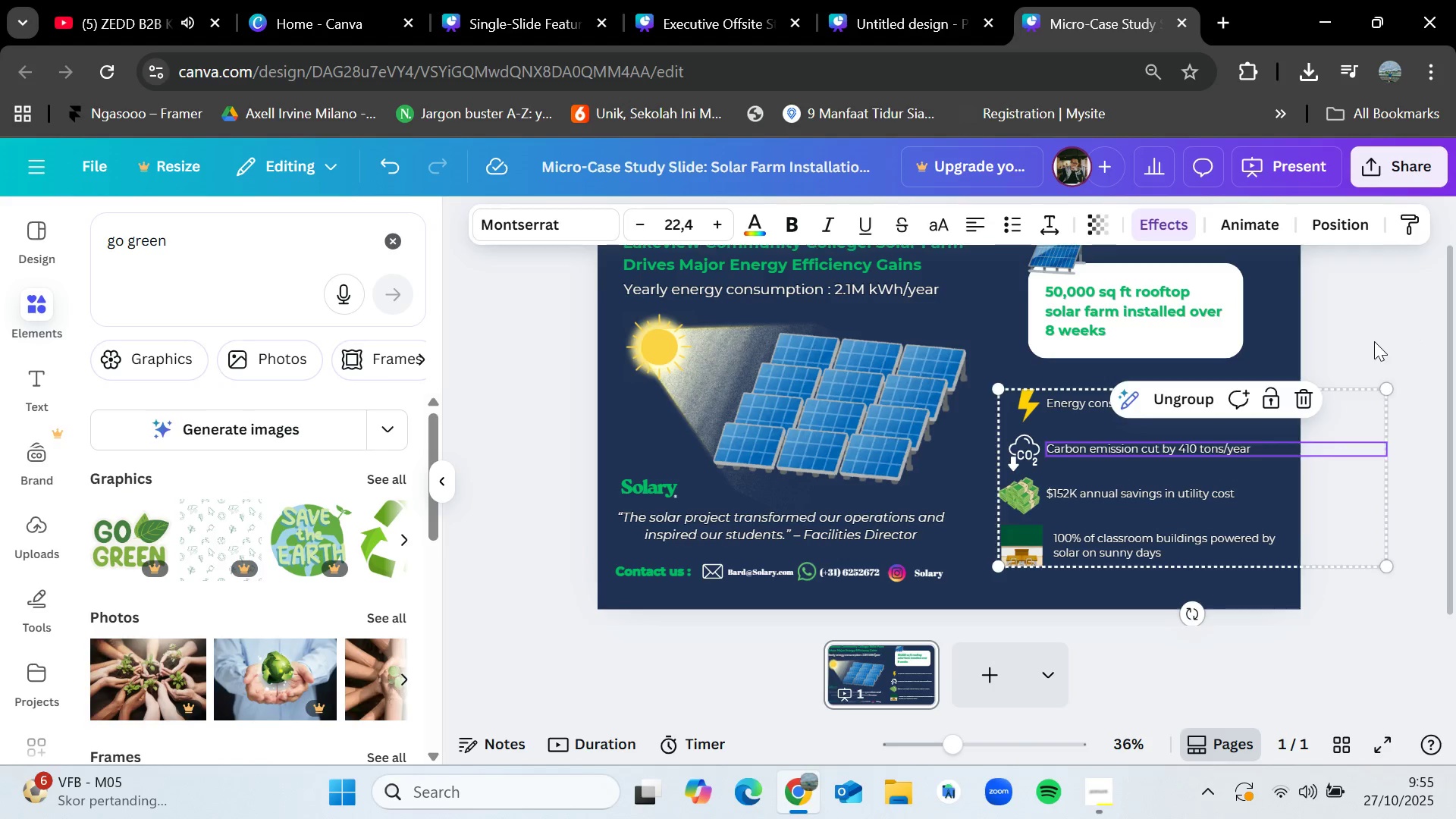 
left_click([1374, 341])
 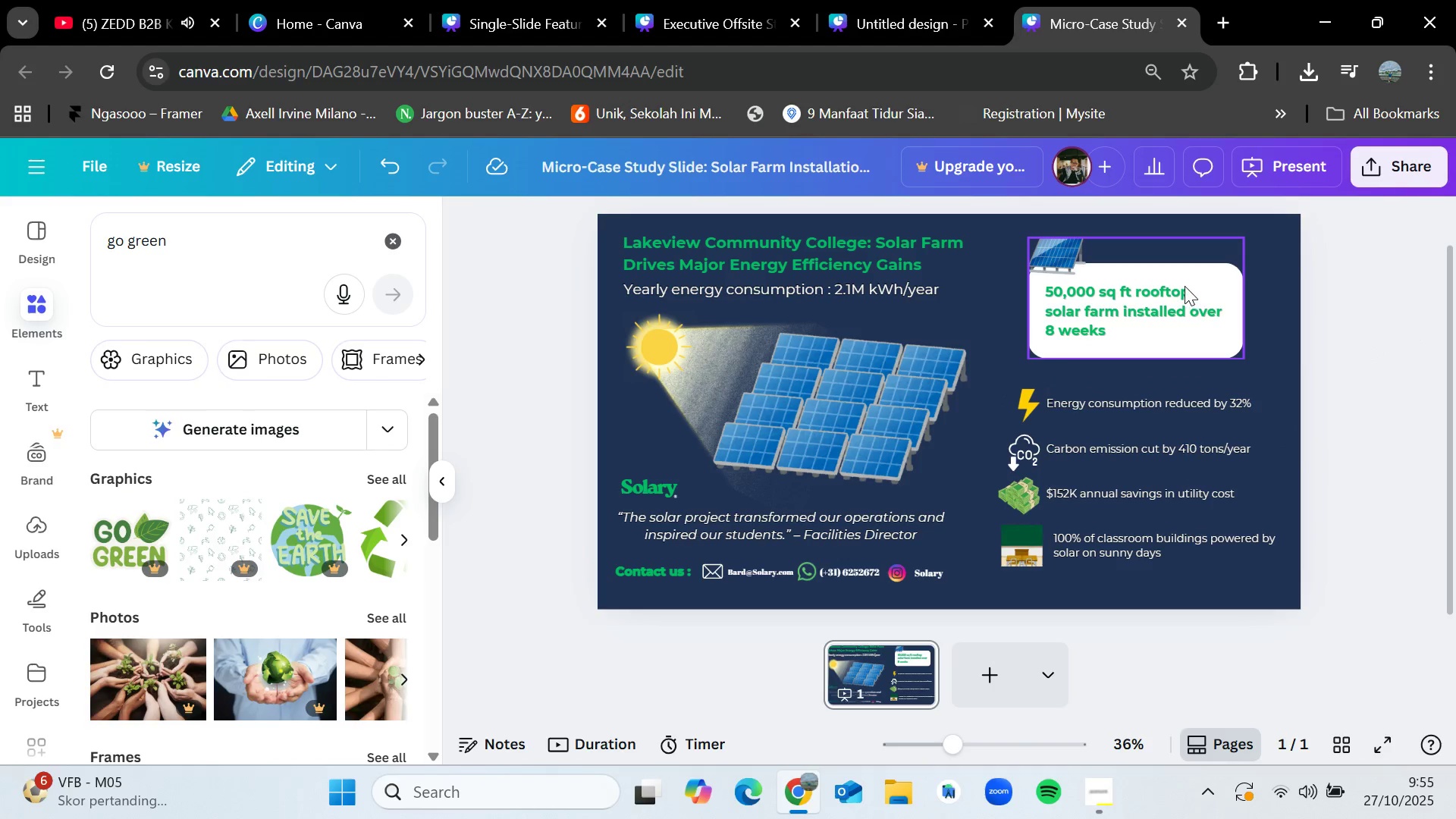 
left_click_drag(start_coordinate=[1185, 286], to_coordinate=[1183, 295])
 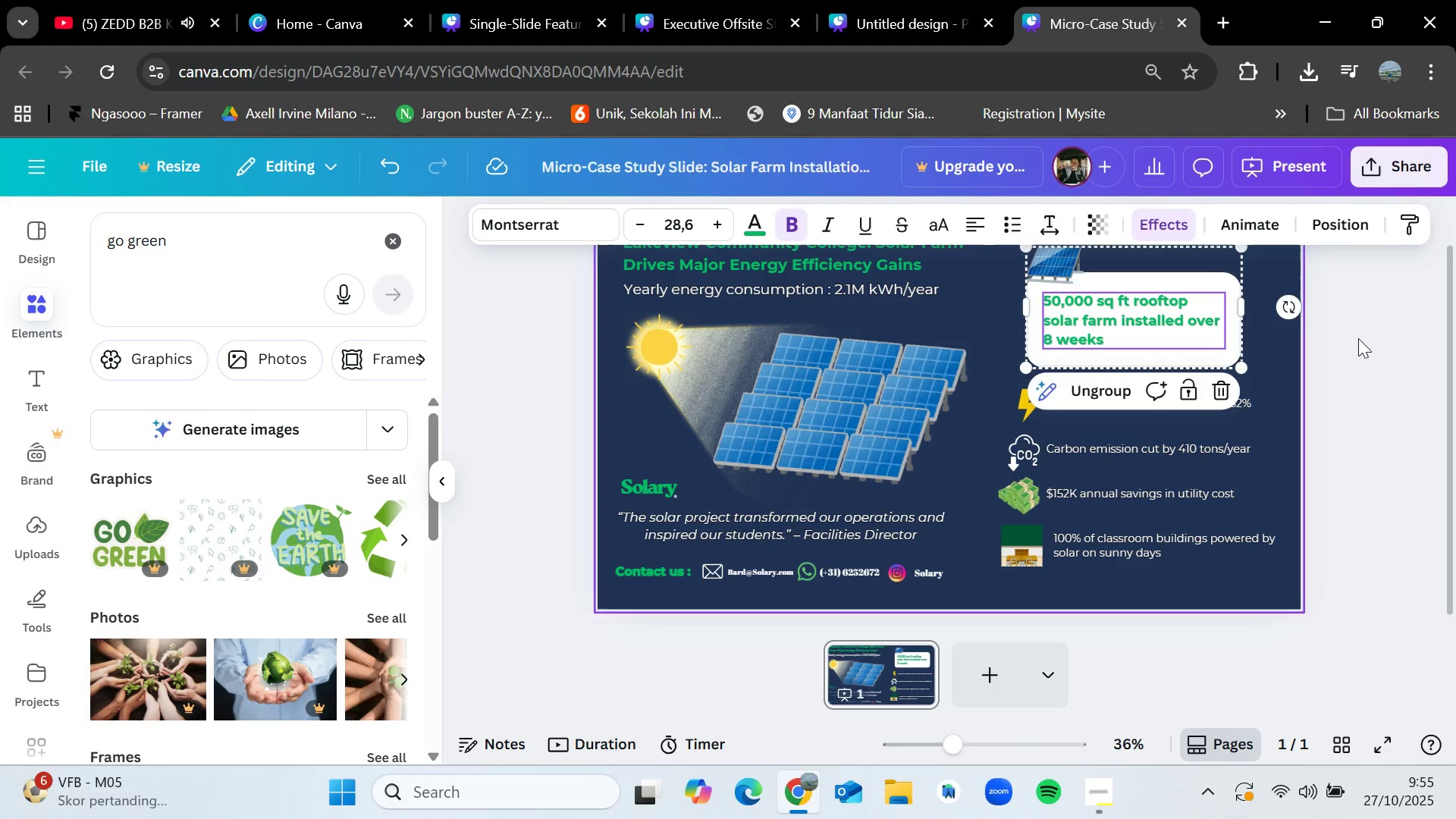 
left_click_drag(start_coordinate=[1420, 347], to_coordinate=[1415, 349])
 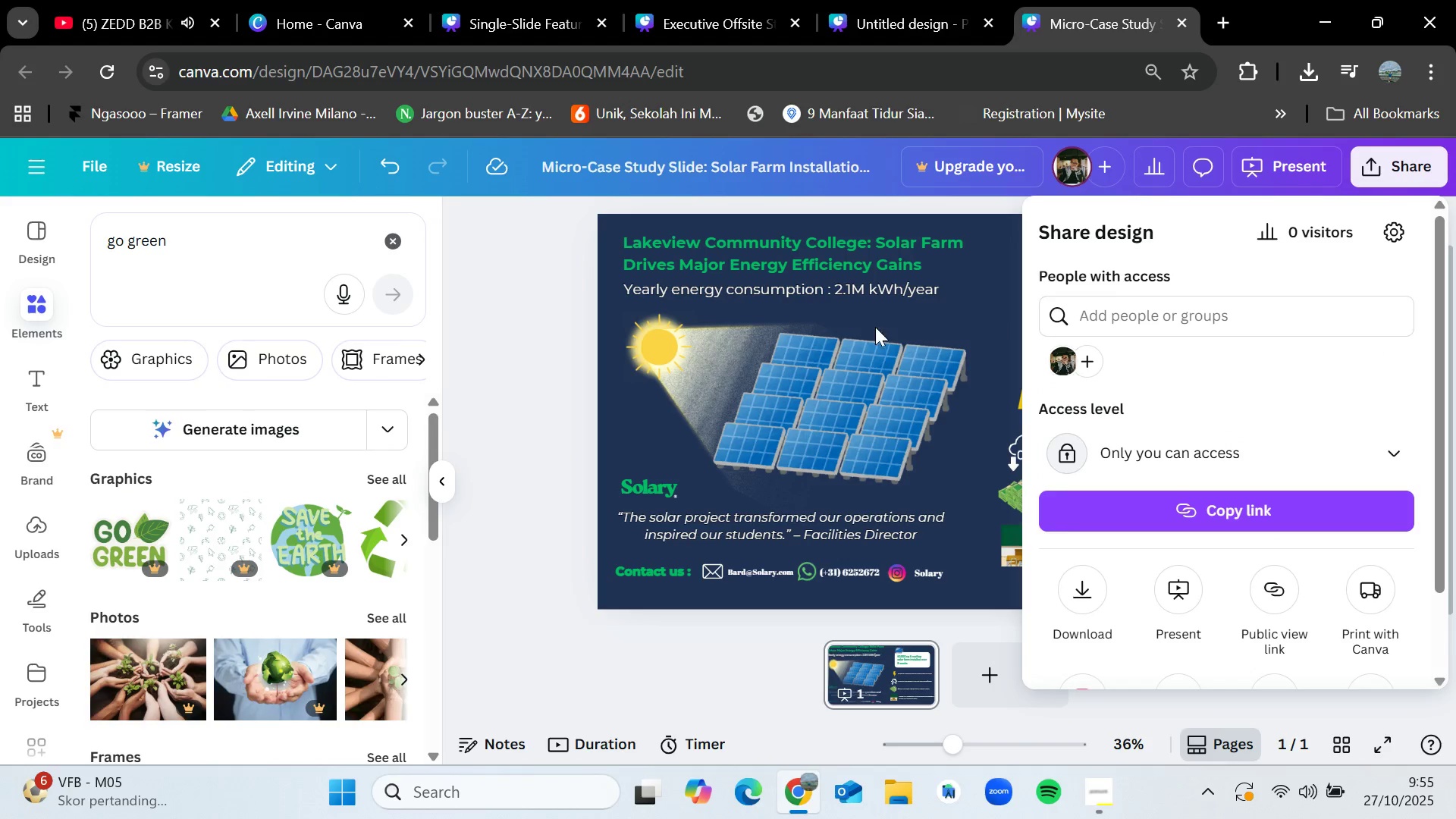 
left_click([1087, 598])
 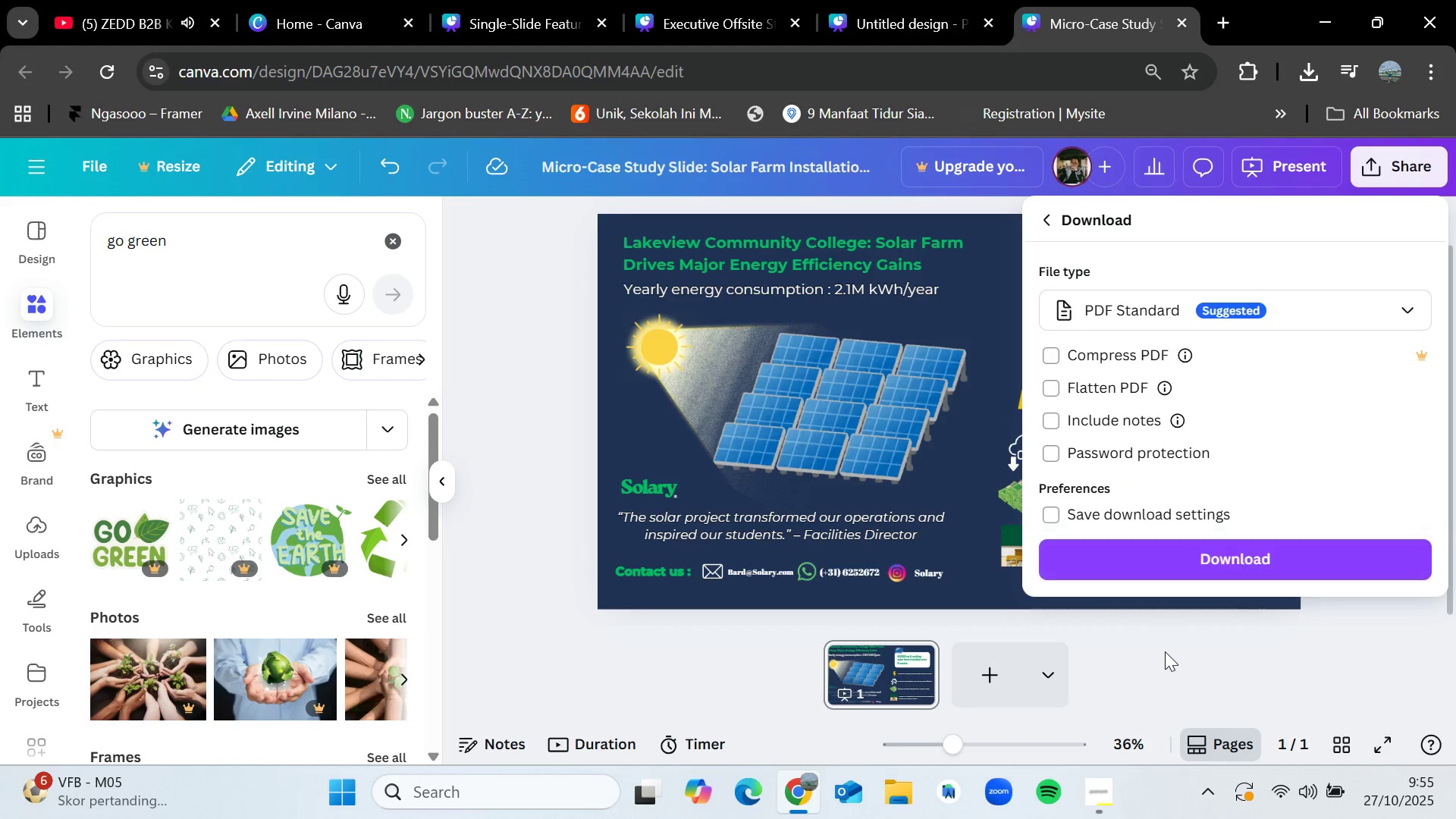 
left_click([1188, 559])
 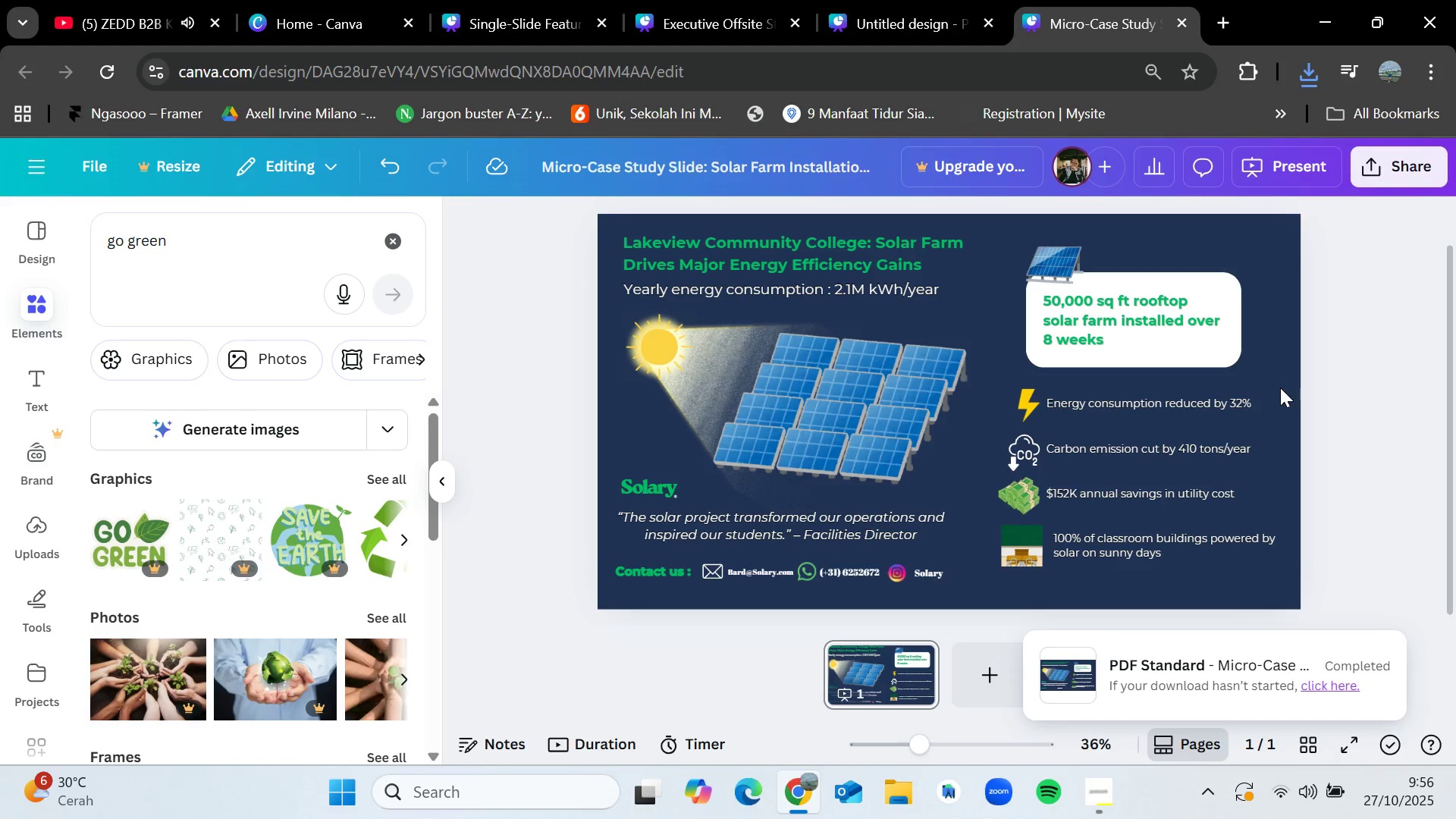 
wait(59.41)
 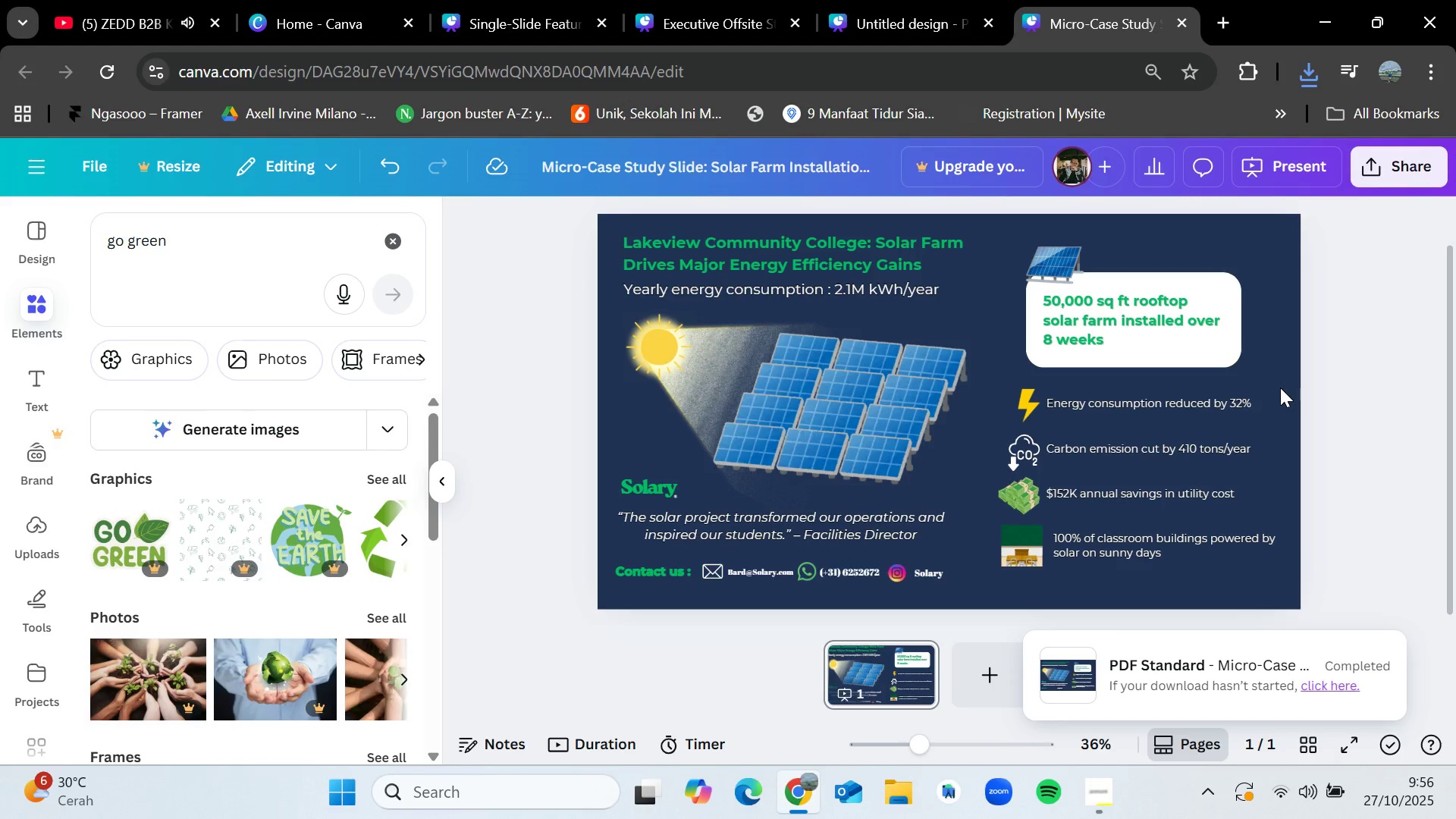 
left_click([543, 486])
 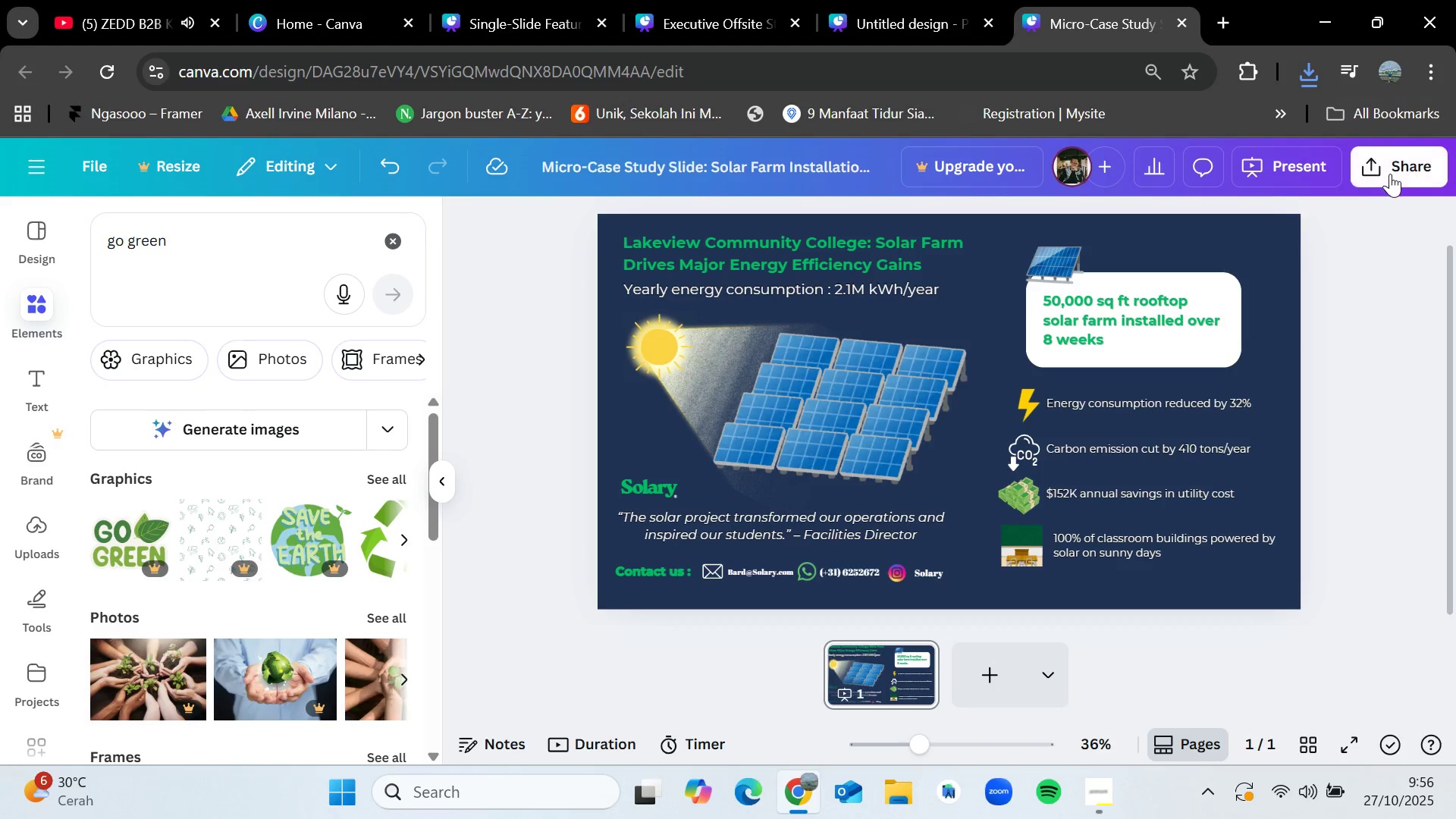 
left_click([1390, 174])
 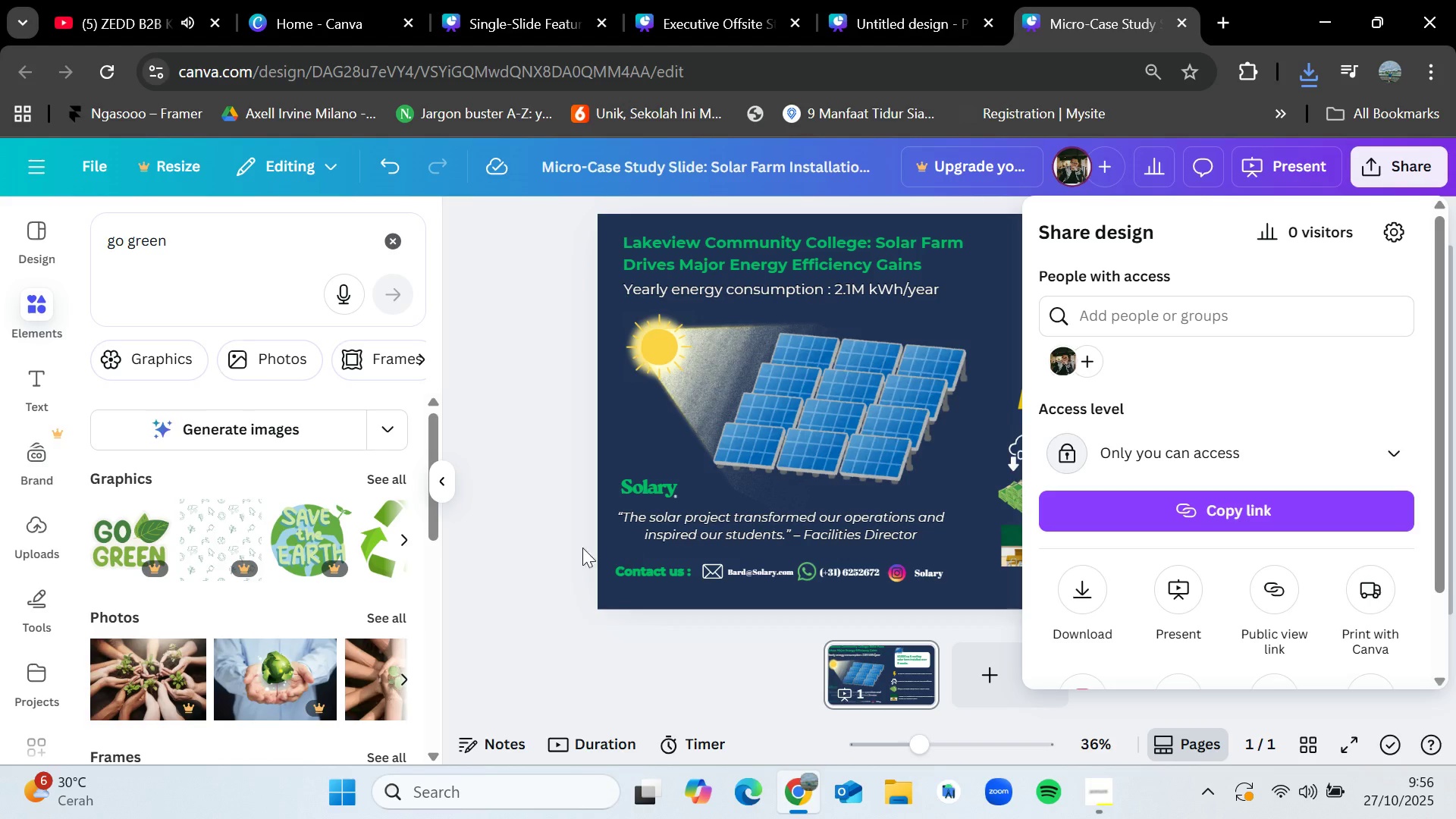 
left_click([544, 545])
 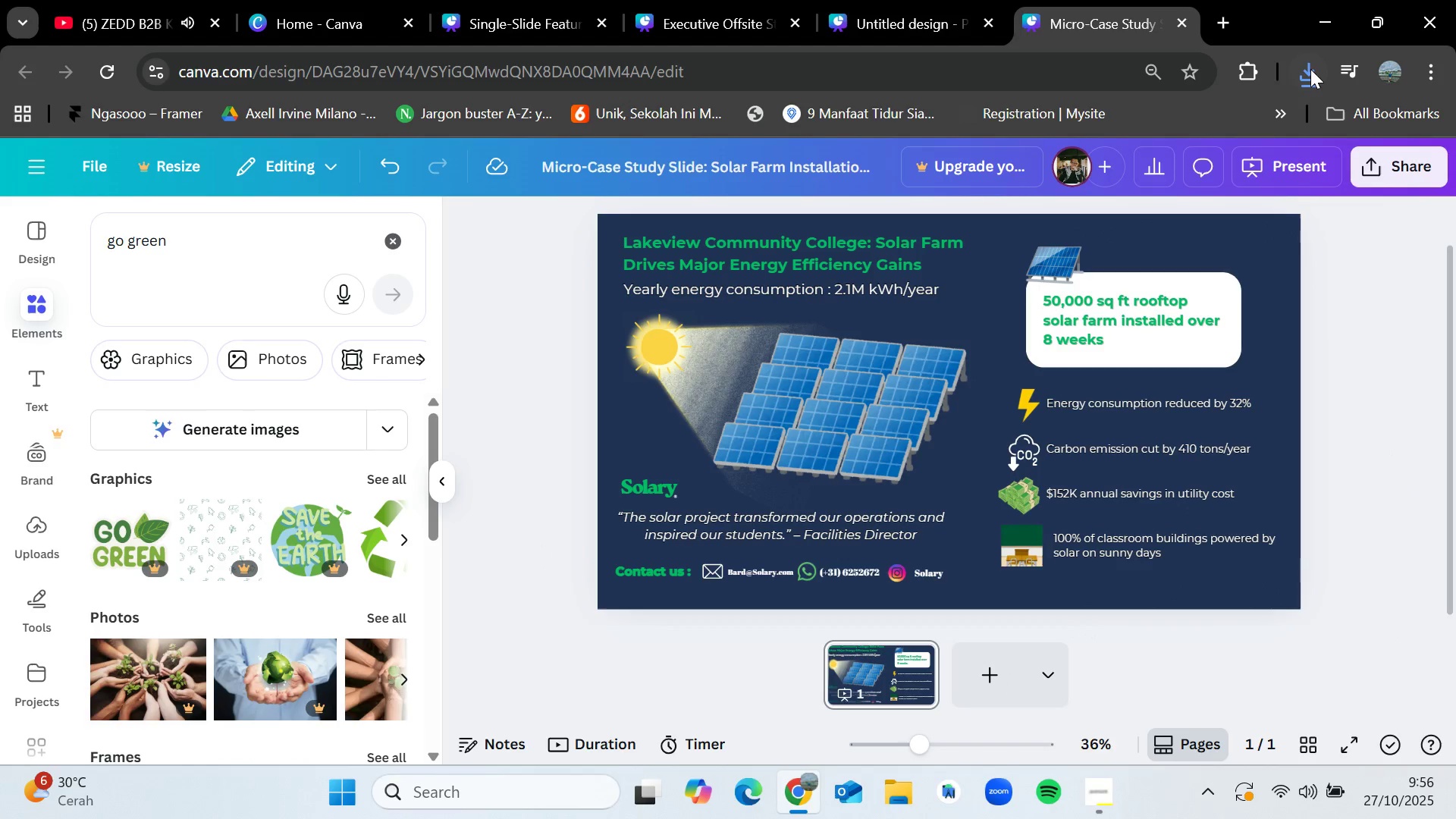 
left_click([1314, 73])
 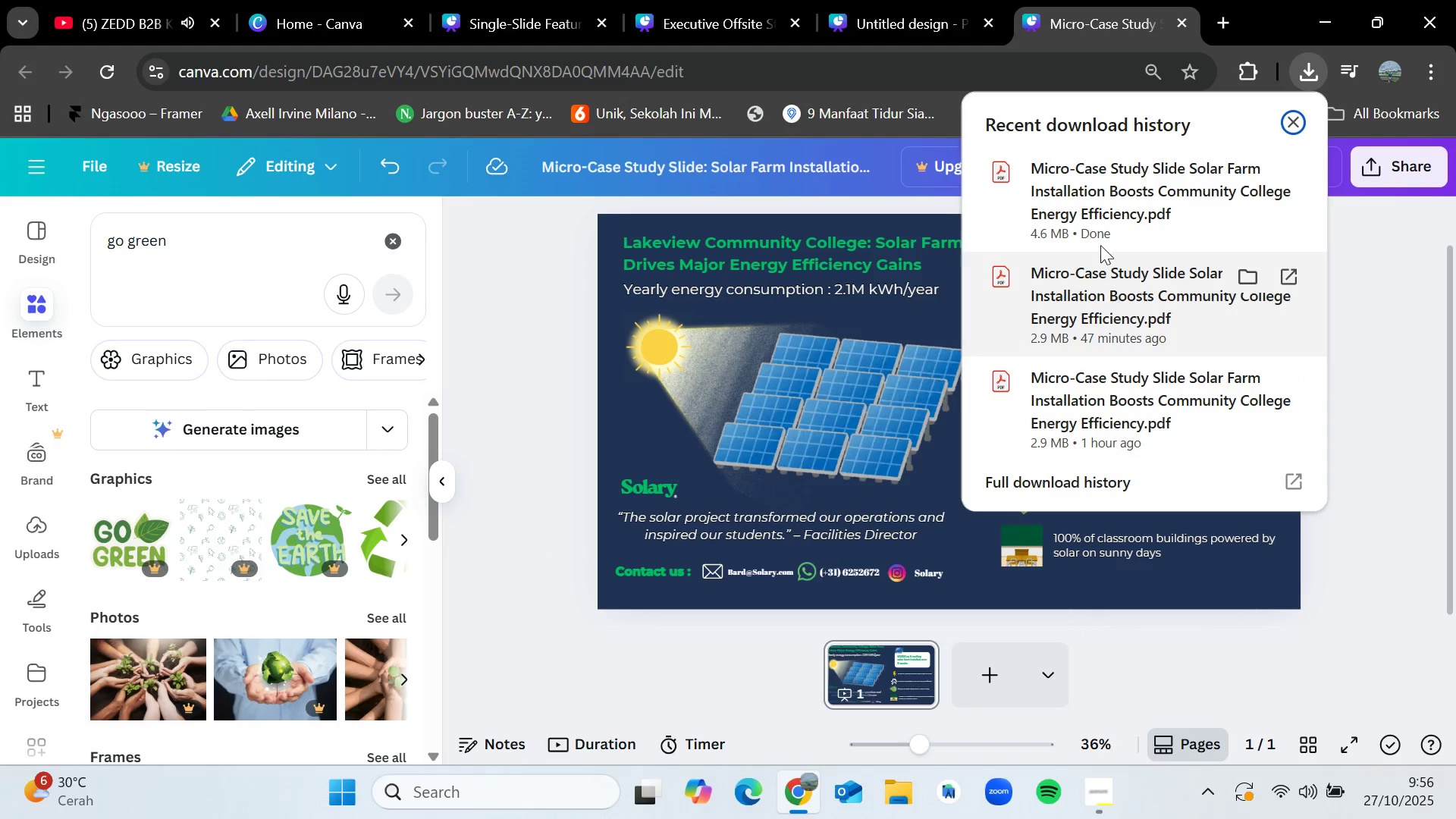 
left_click([1100, 194])
 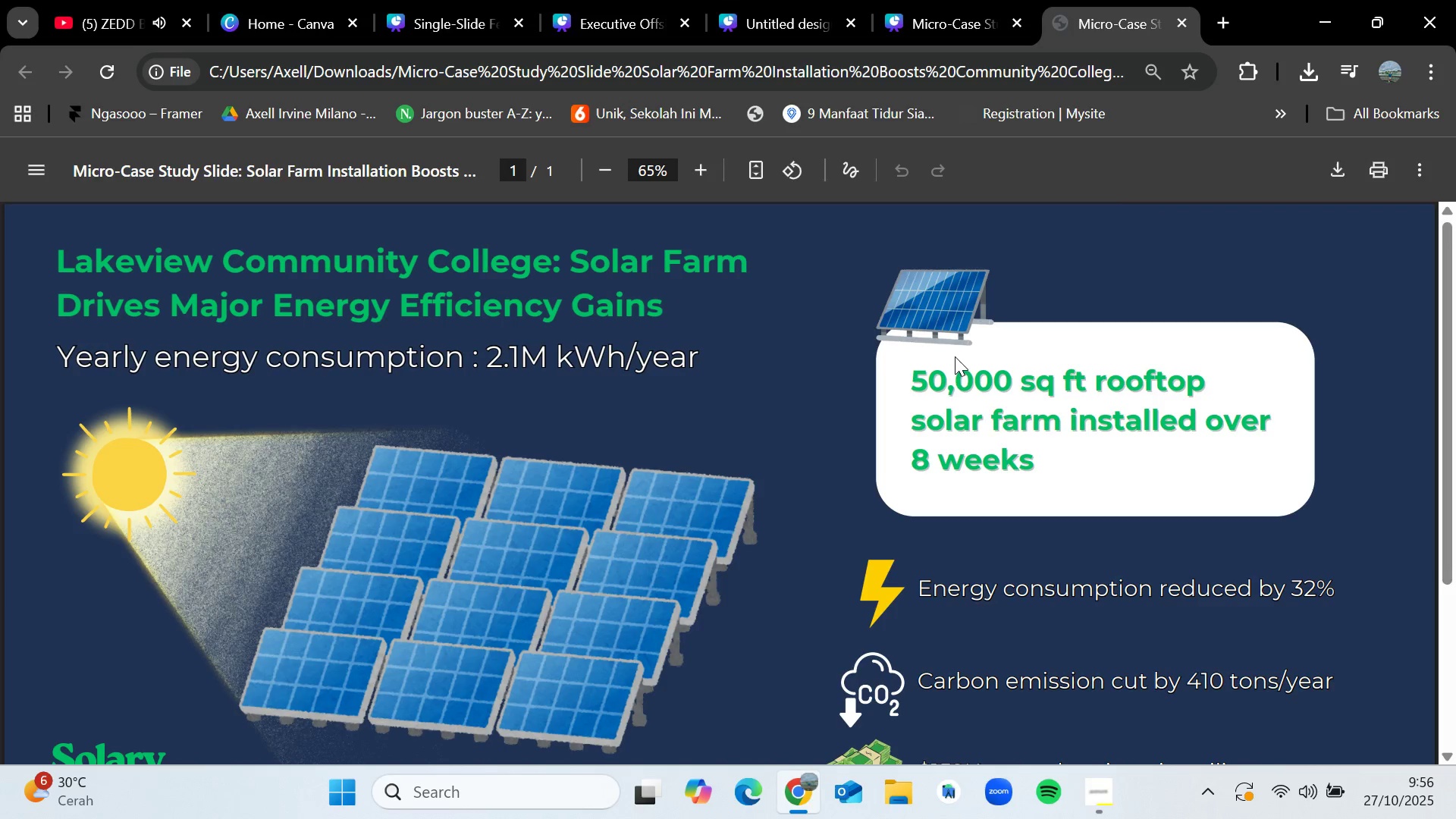 
scroll: coordinate [726, 504], scroll_direction: down, amount: 3.0
 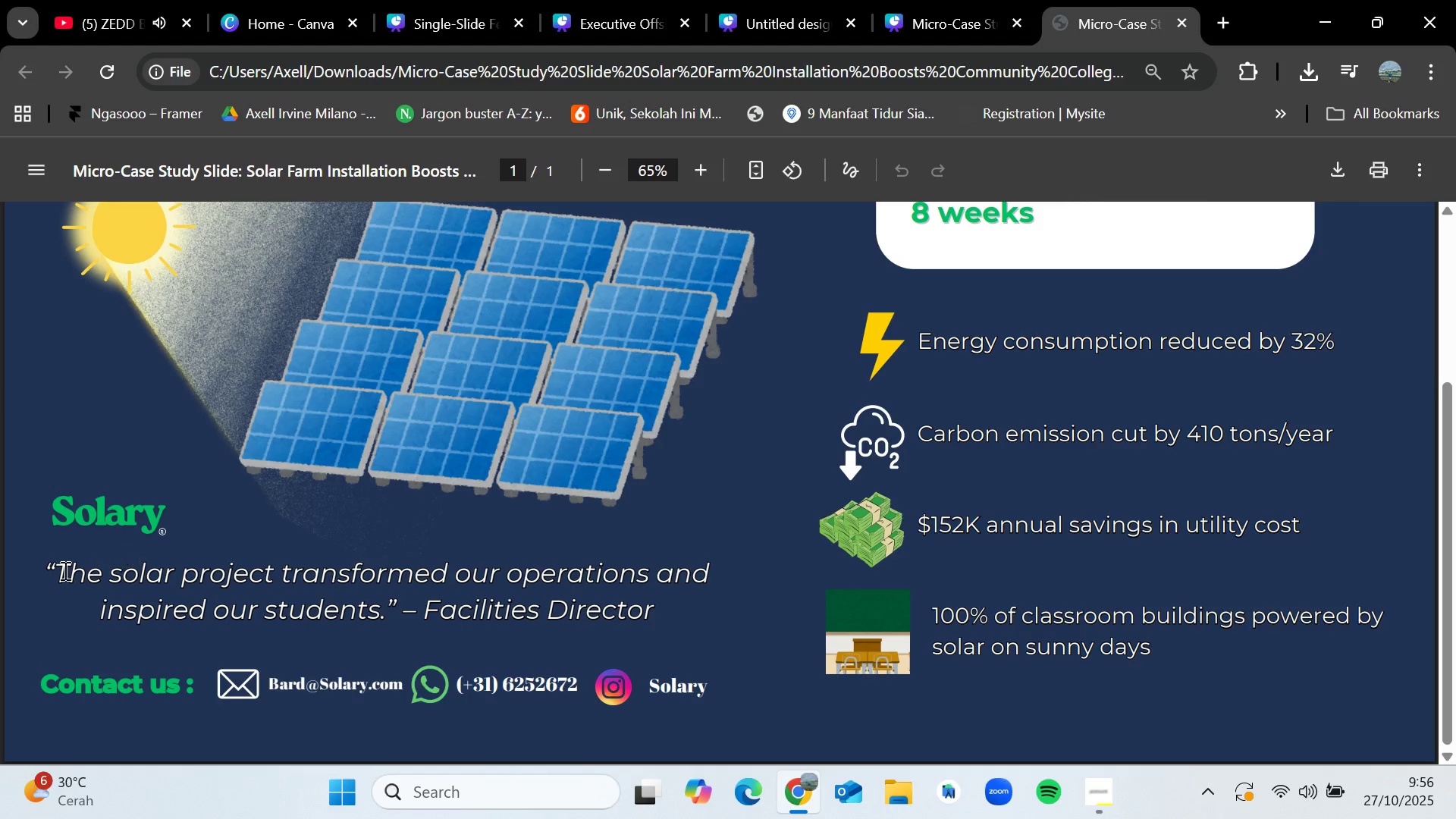 
left_click_drag(start_coordinate=[36, 566], to_coordinate=[531, 598])
 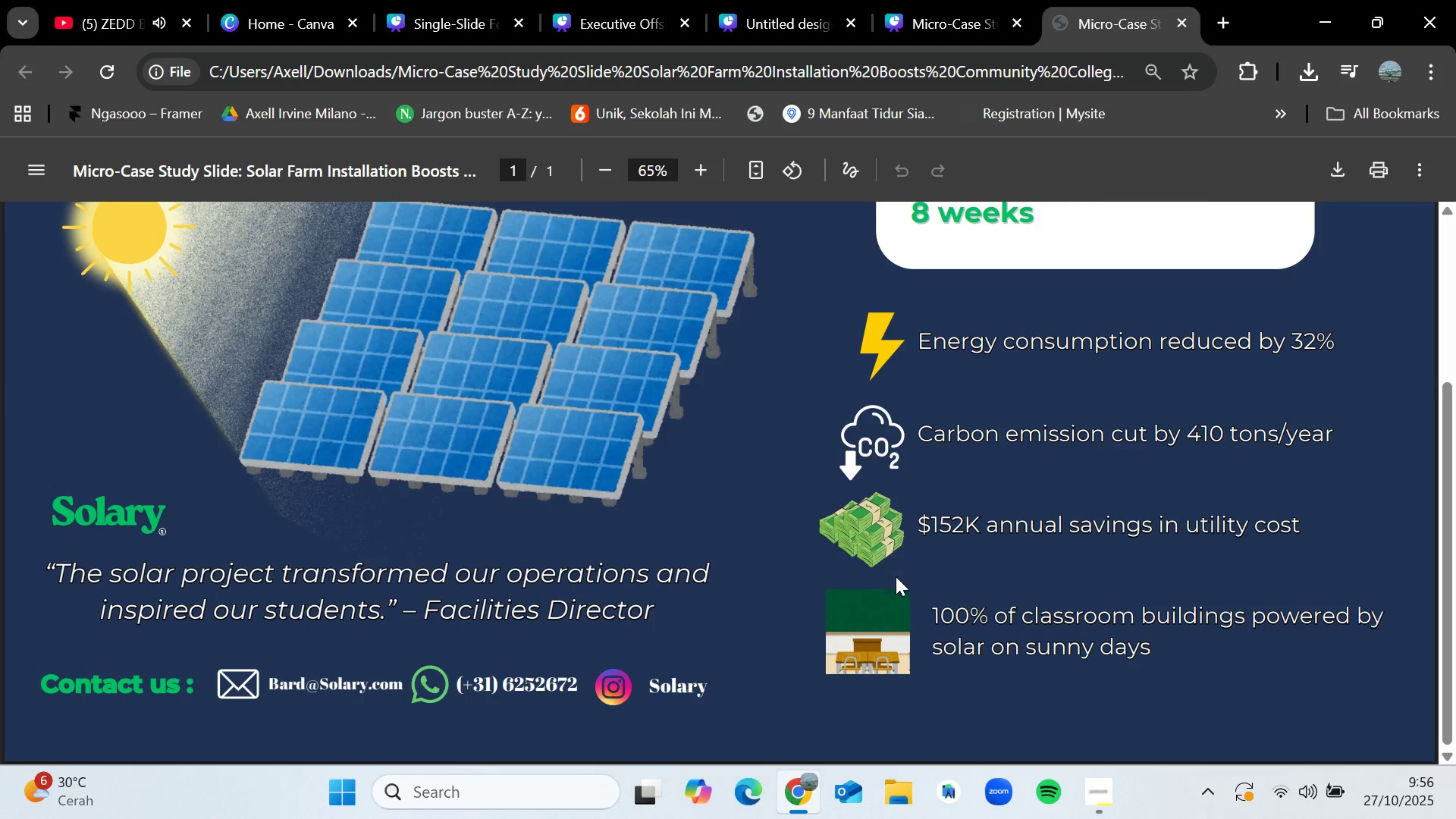 
scroll: coordinate [800, 670], scroll_direction: down, amount: 3.0
 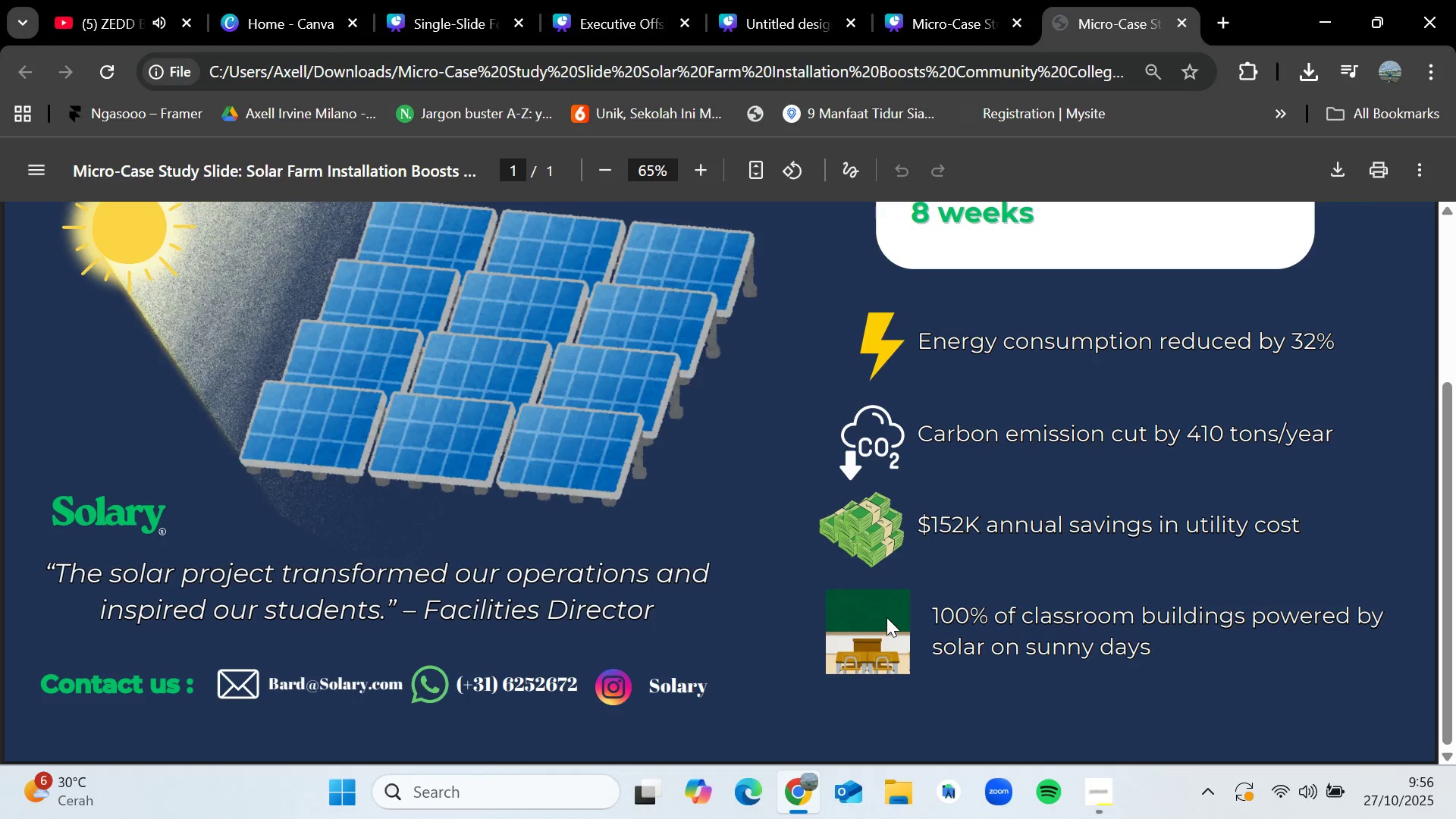 
wait(5.36)
 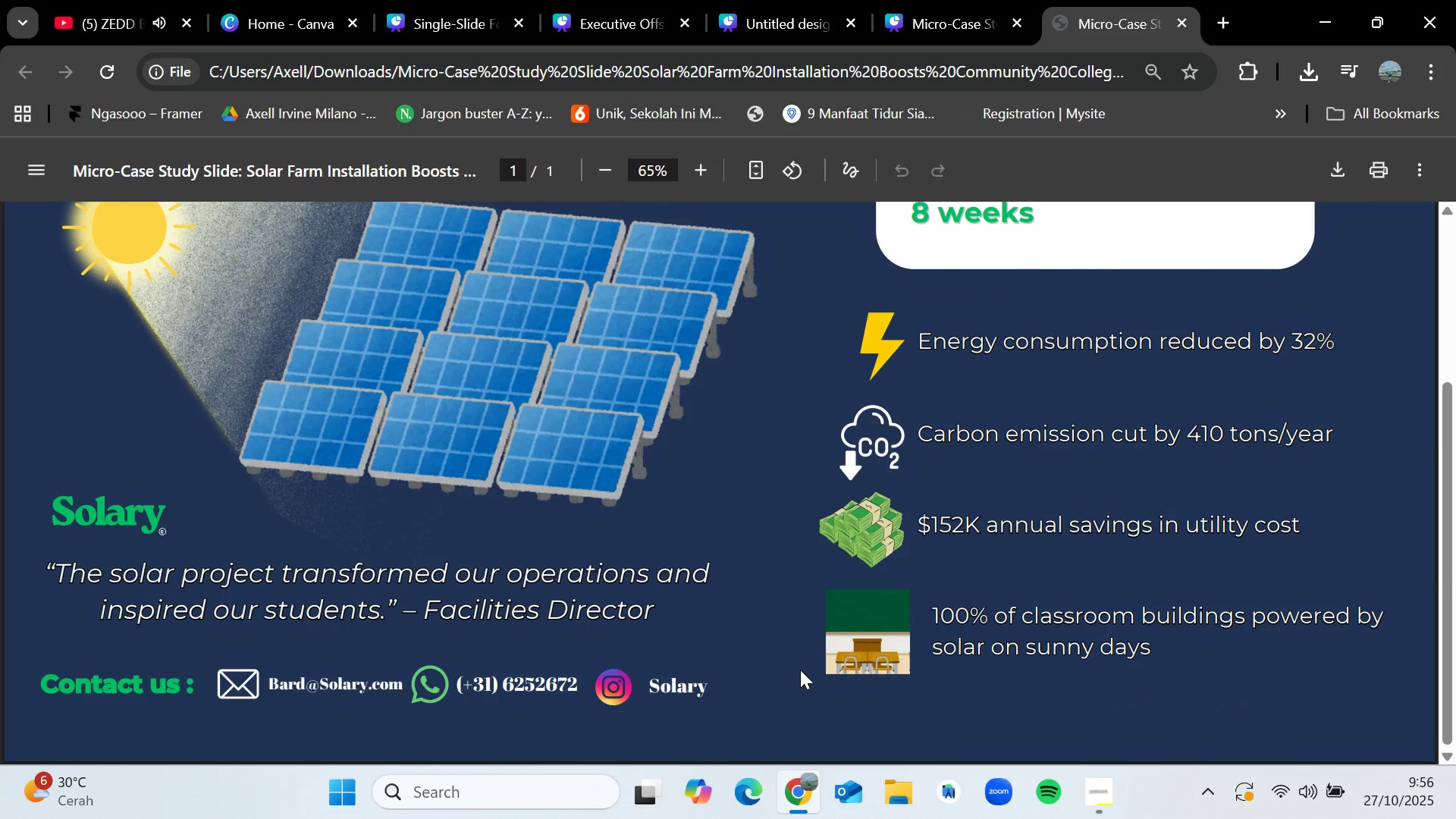 
left_click([1185, 24])
 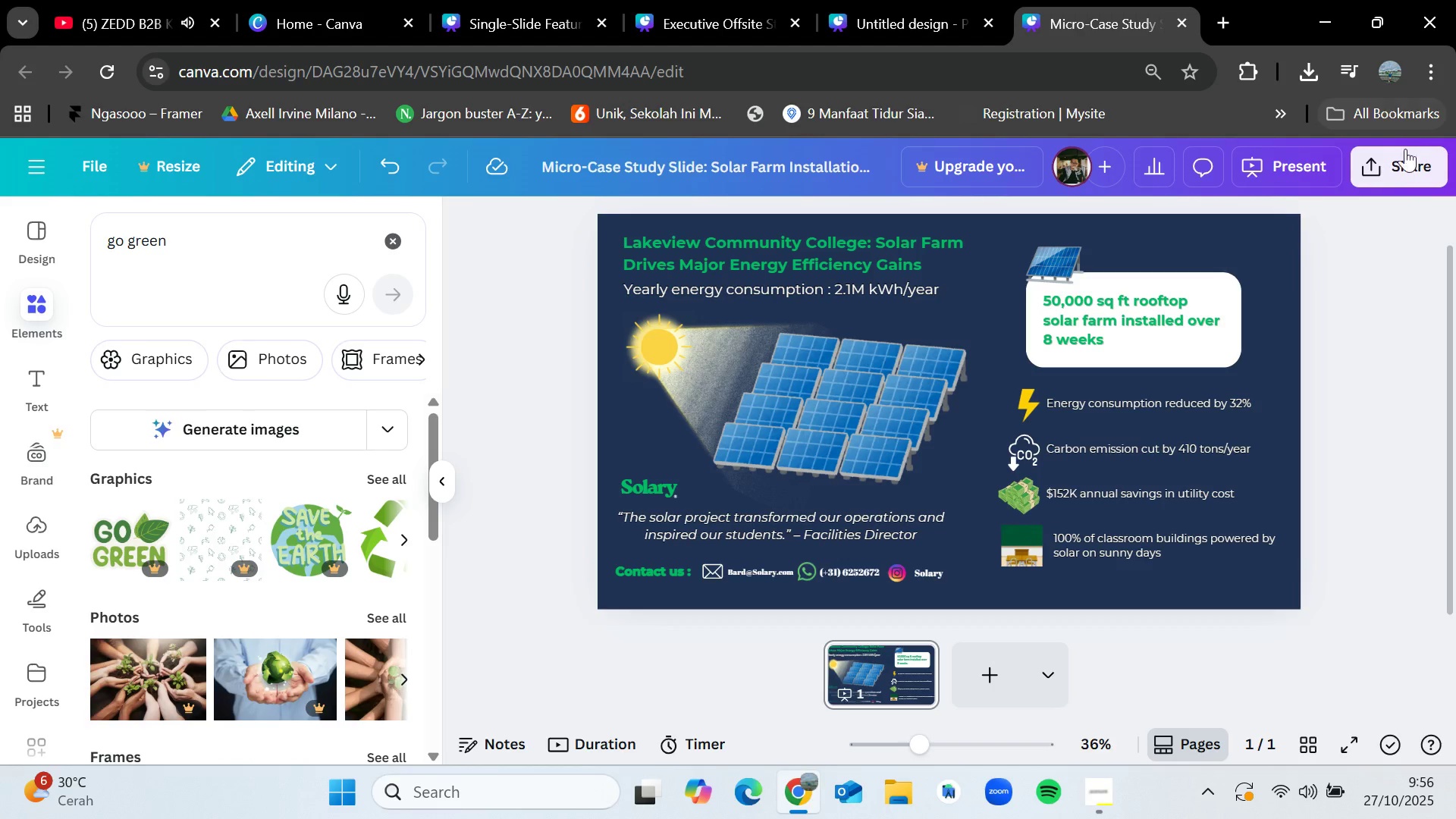 
left_click([1385, 162])
 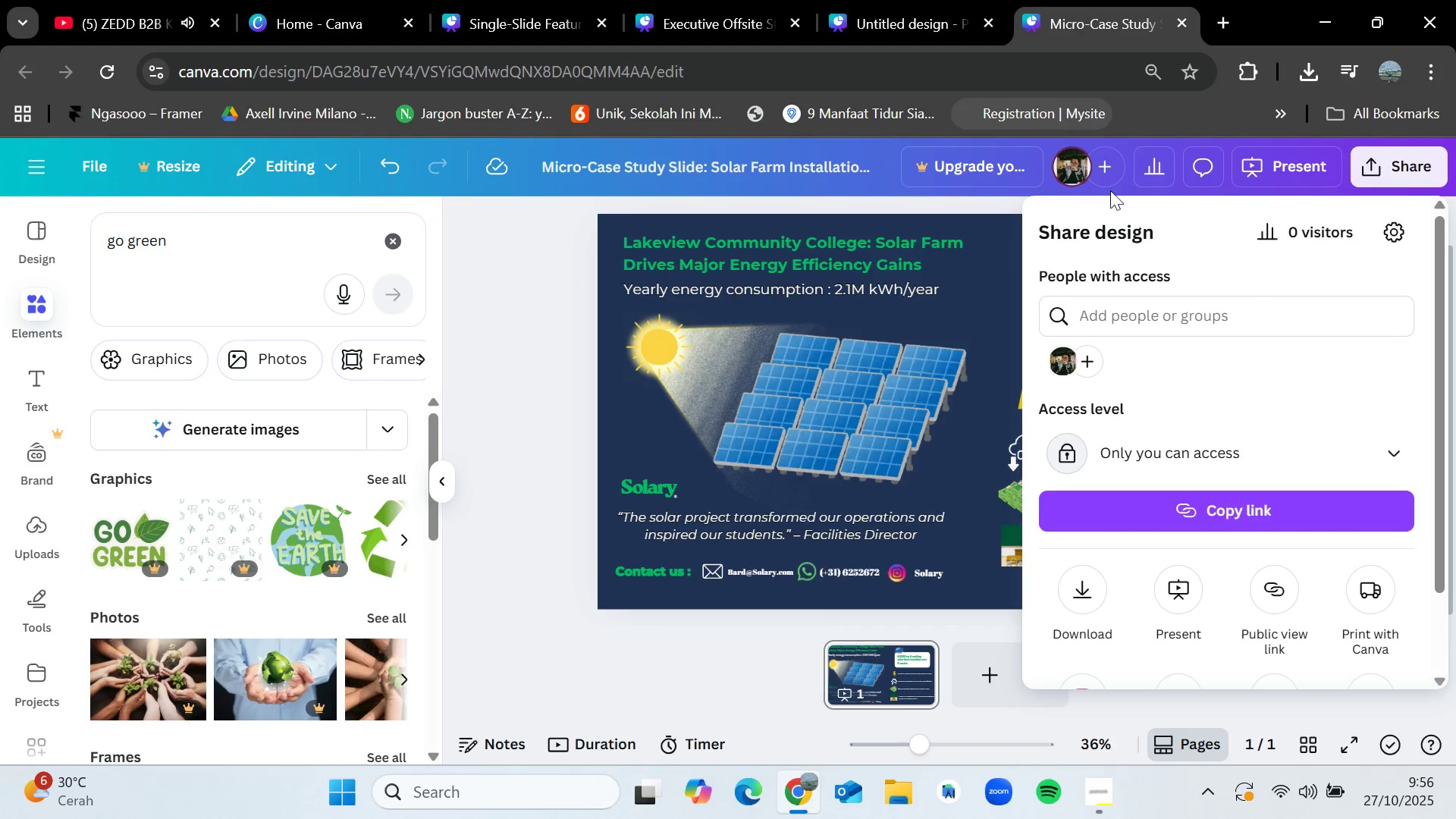 
scroll: coordinate [1230, 538], scroll_direction: down, amount: 2.0
 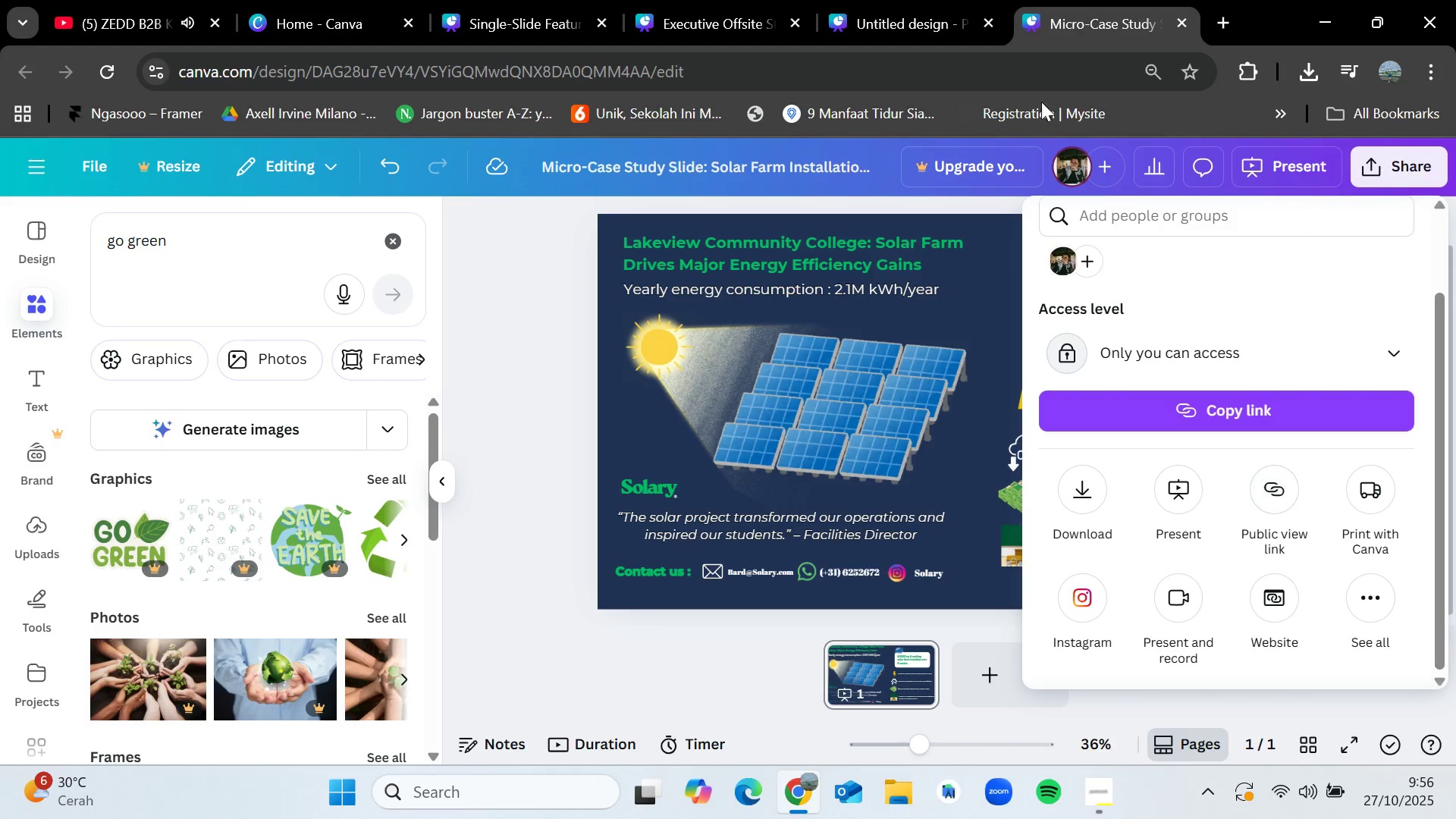 
mouse_move([977, 27])
 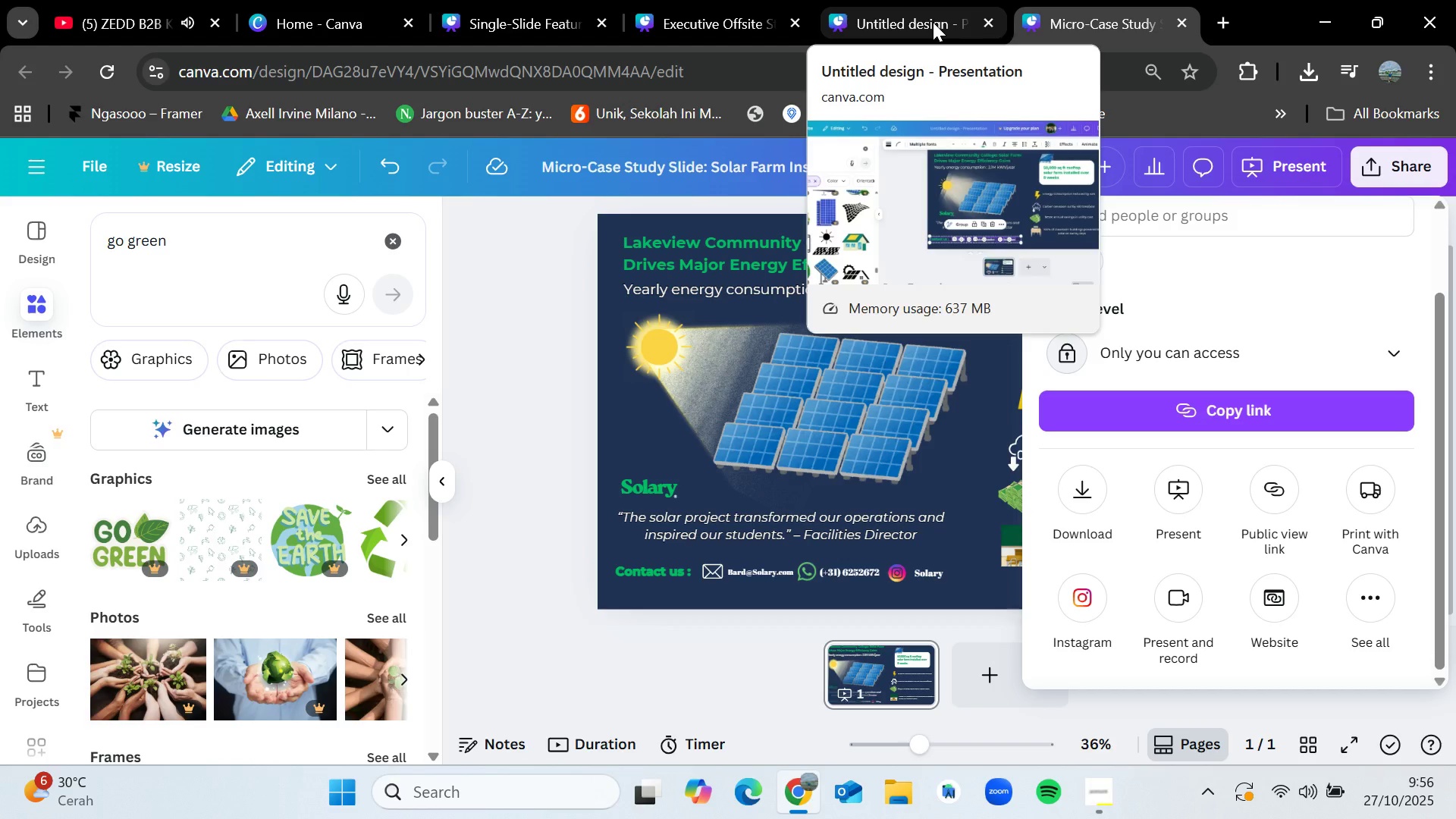 
left_click([933, 22])
 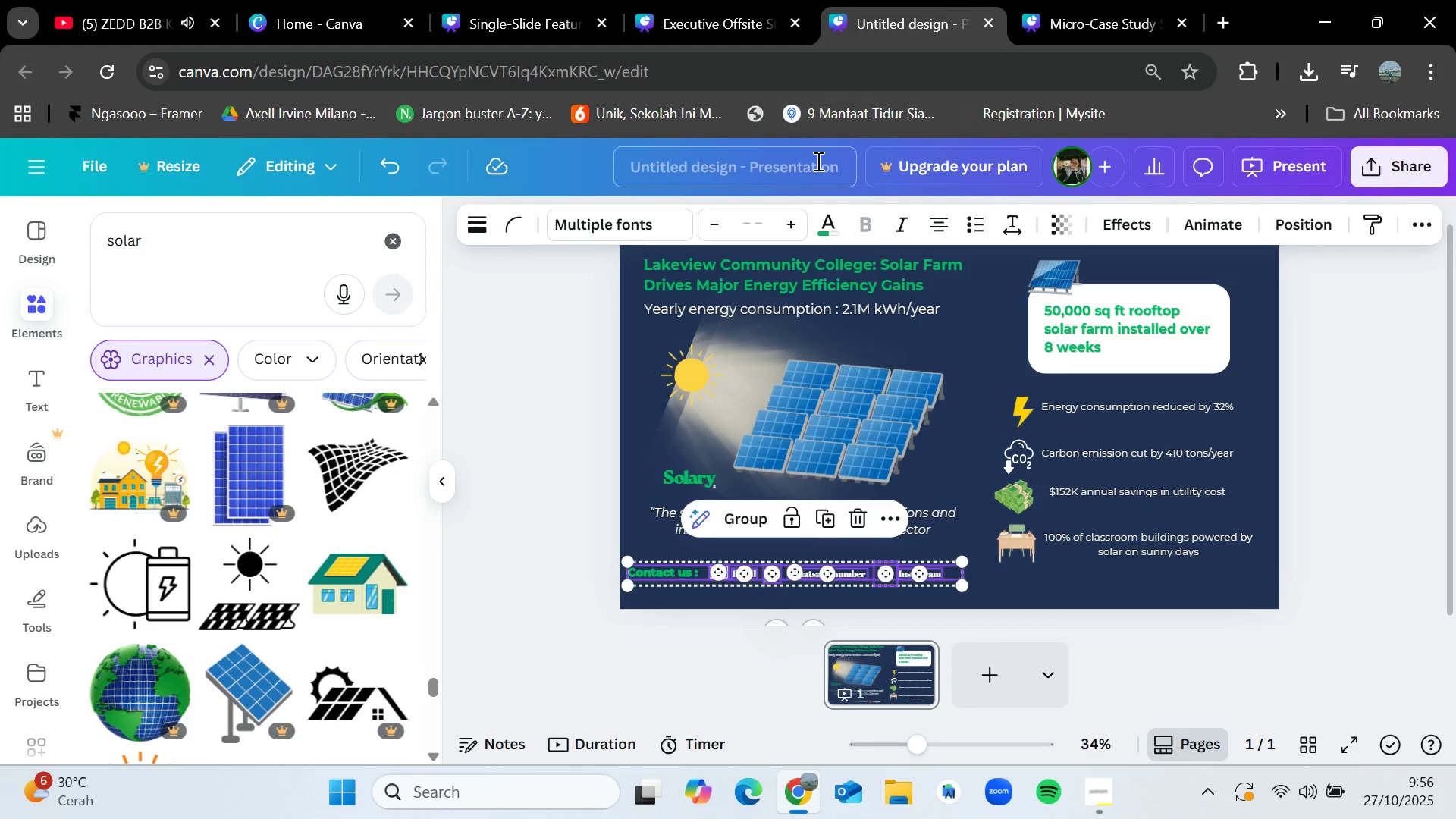 
left_click([817, 161])
 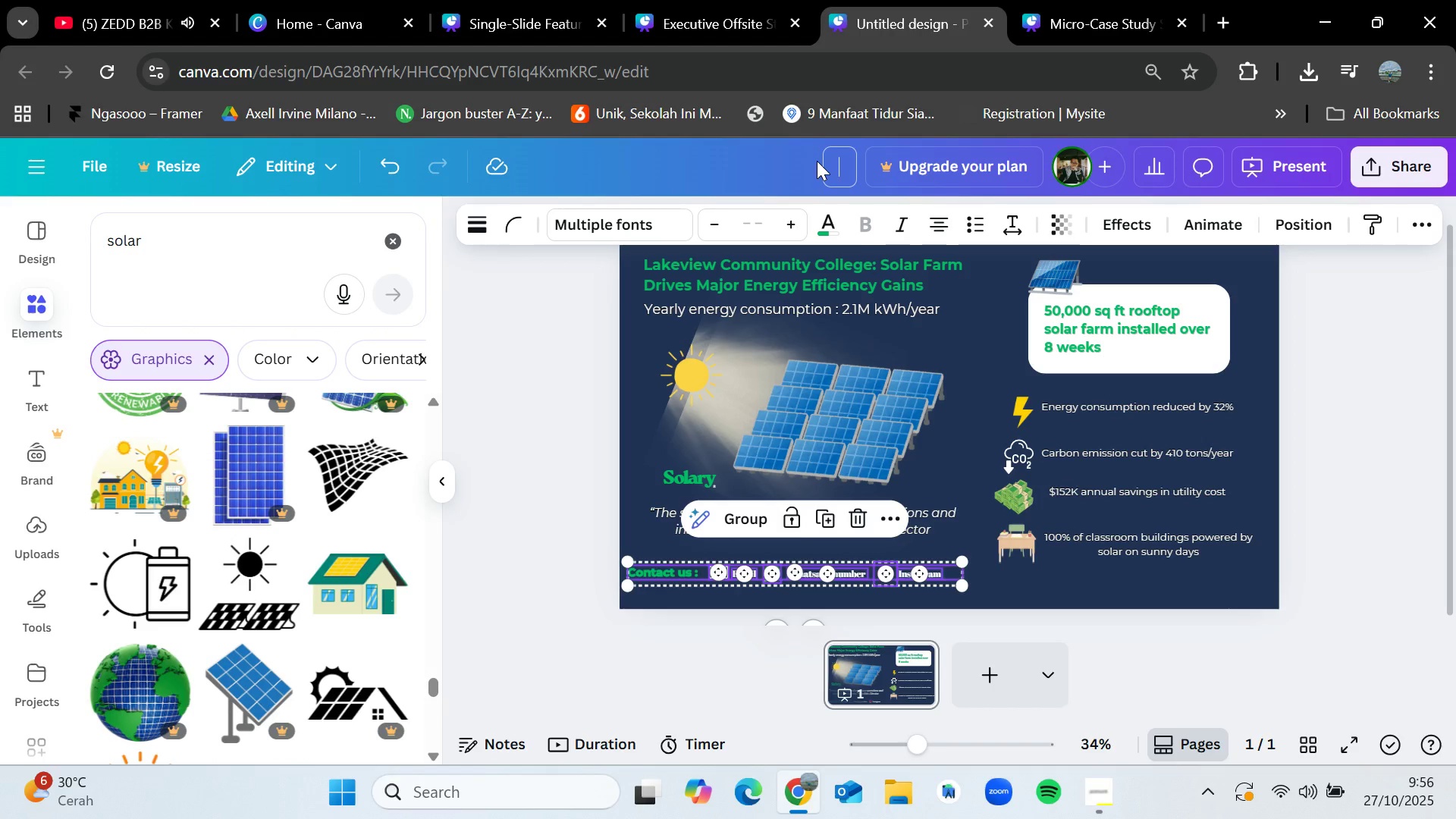 
type(FAILED)
 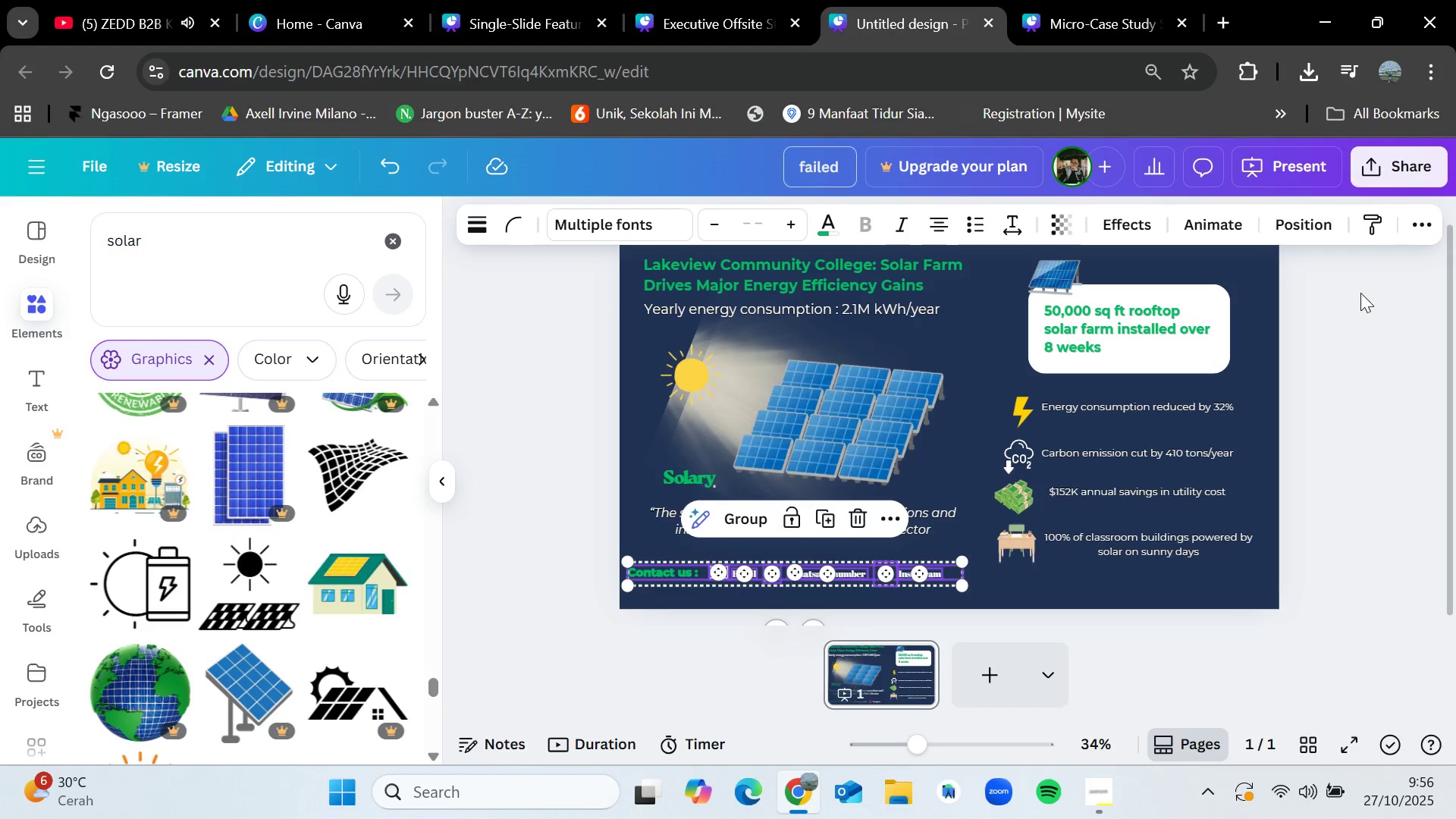 
left_click([1334, 308])
 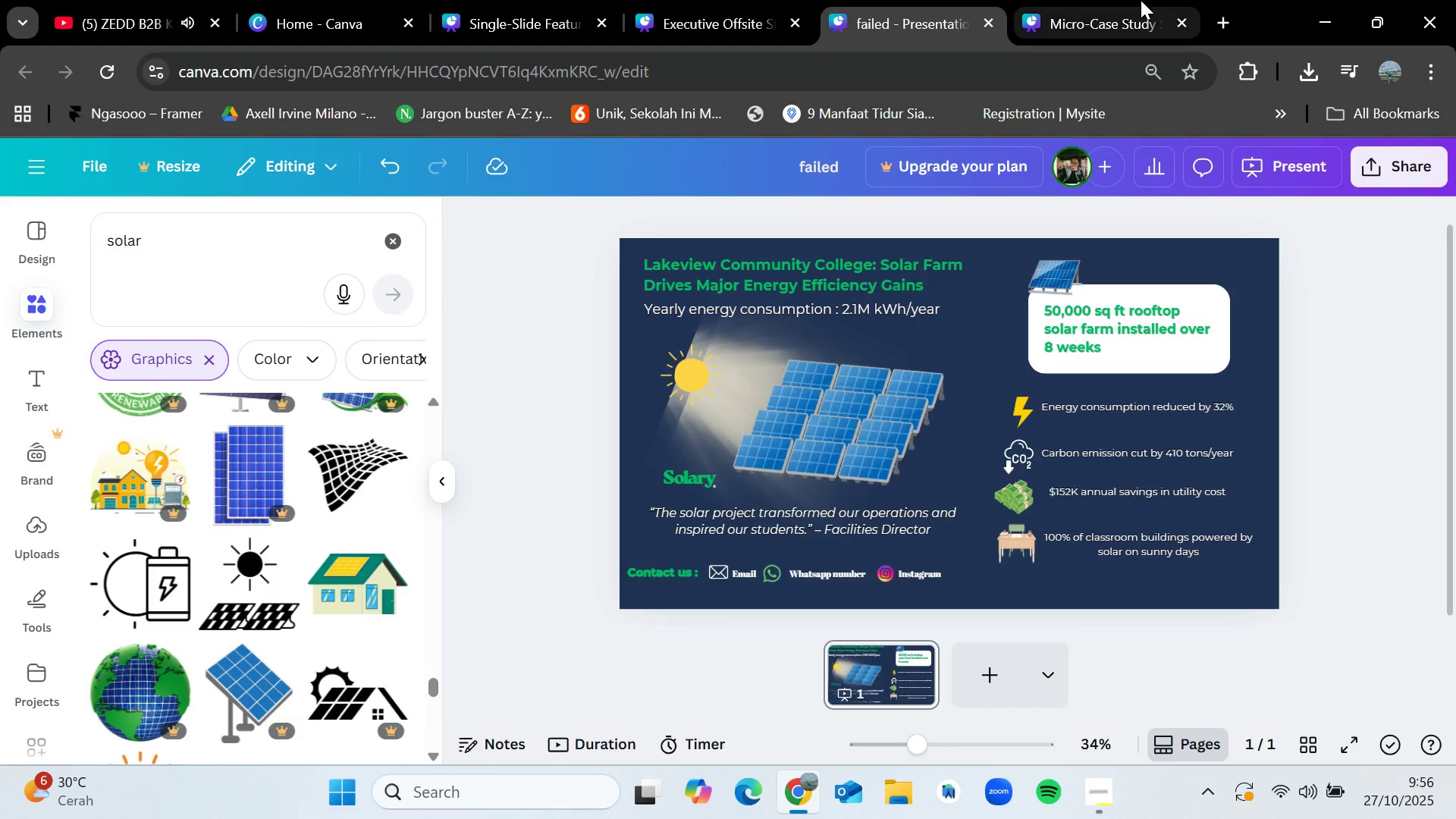 
left_click([1141, 0])
 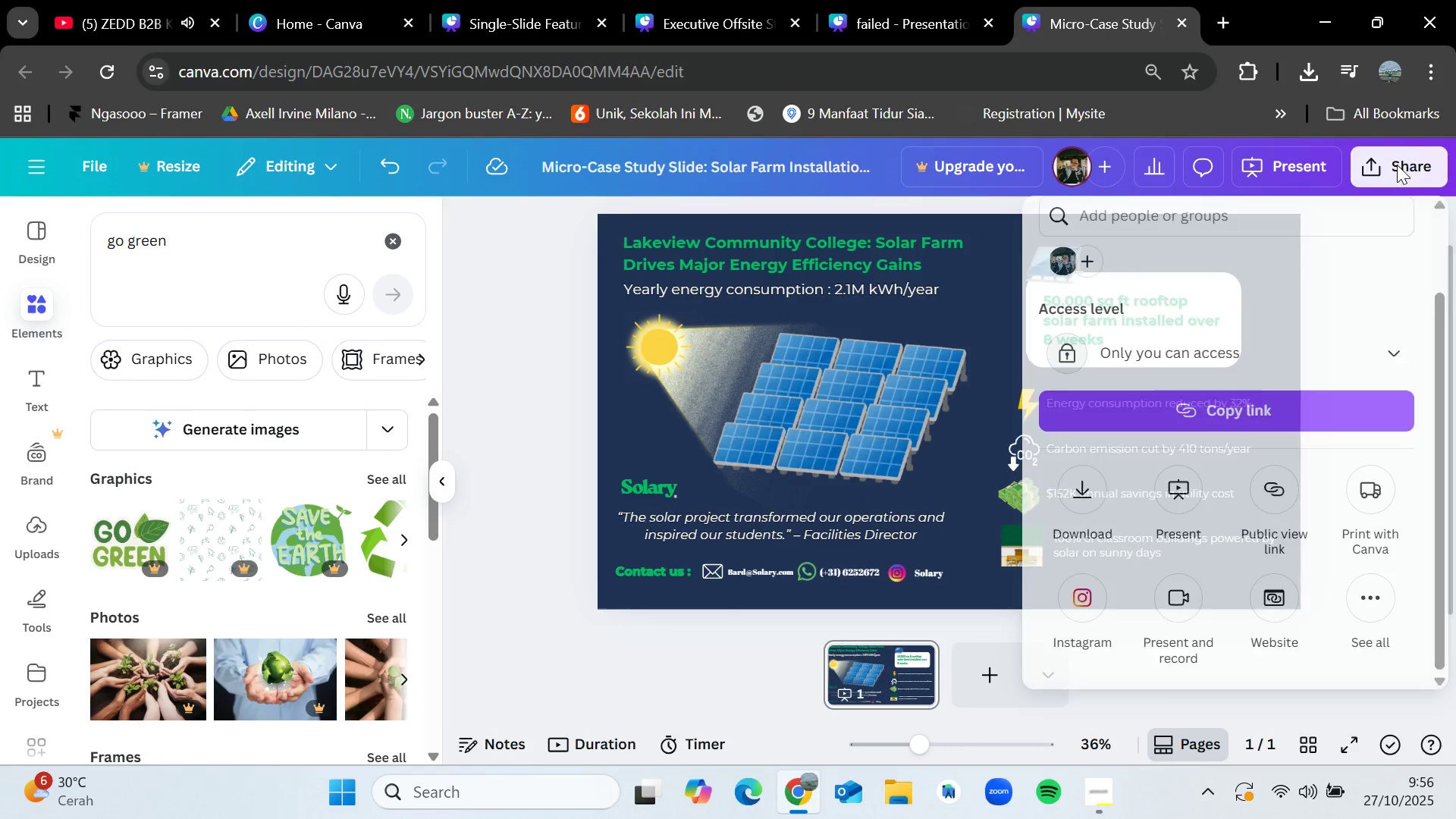 
double_click([1397, 165])
 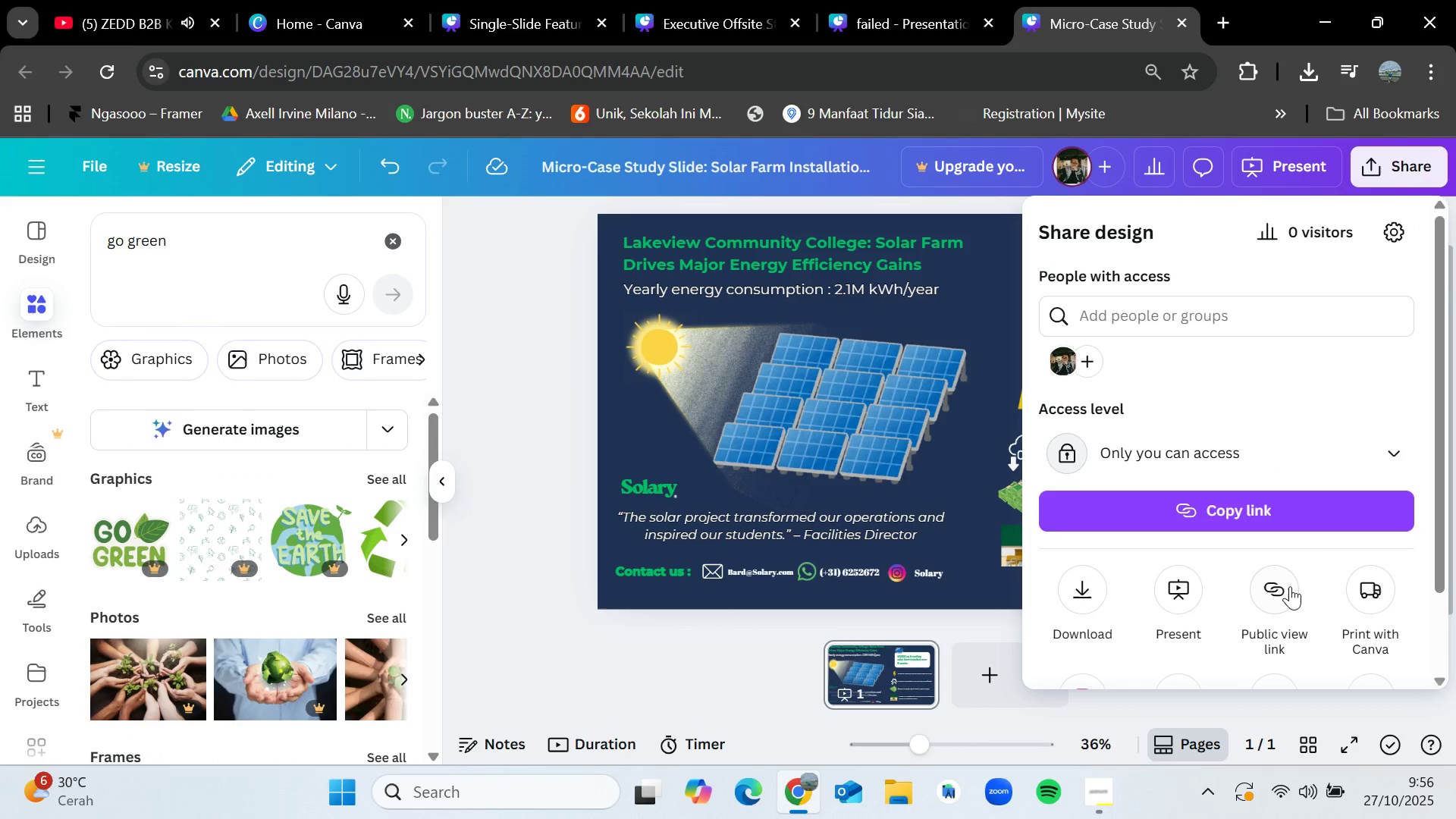 
left_click([1288, 590])
 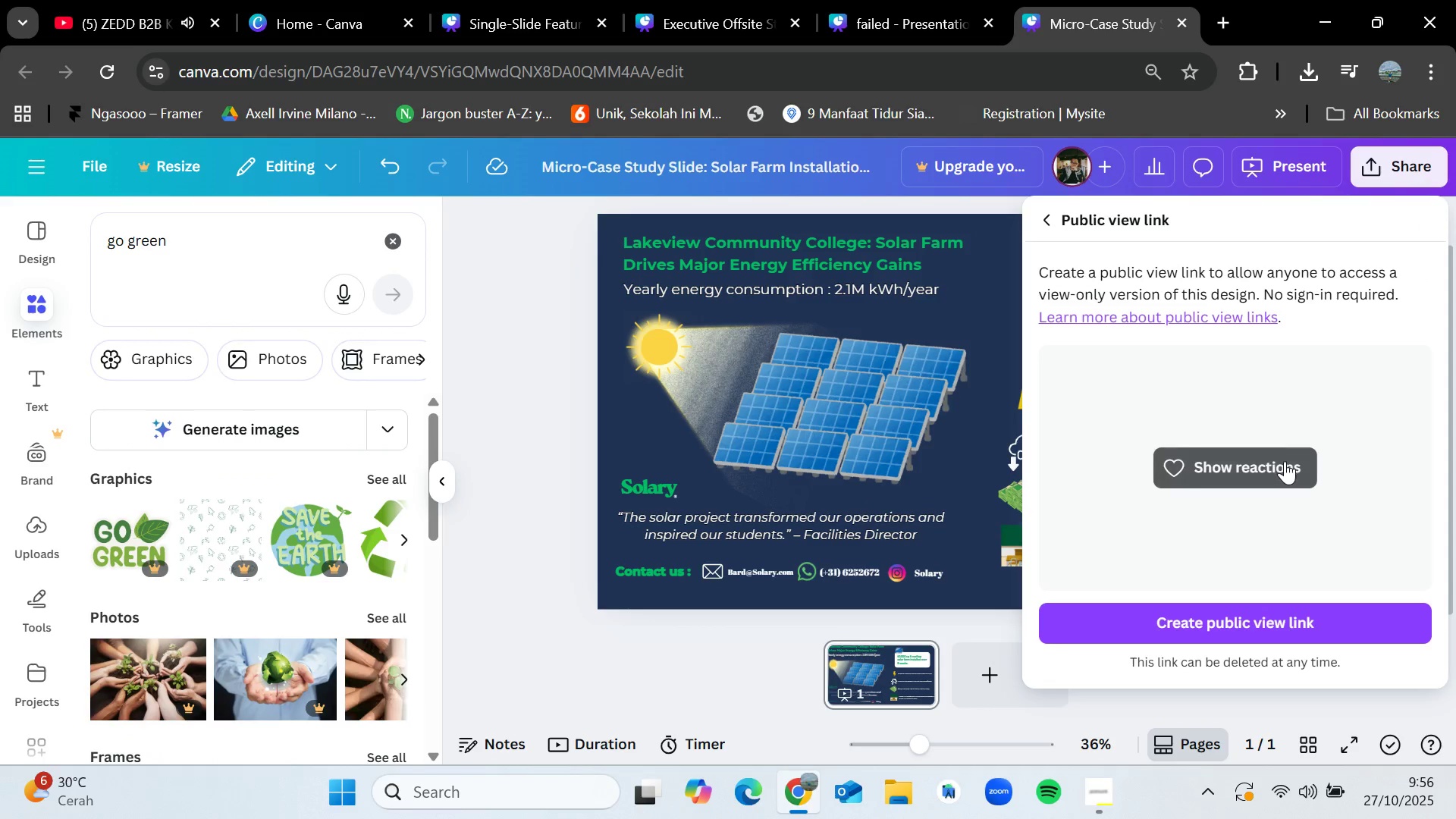 
scroll: coordinate [1298, 488], scroll_direction: down, amount: 1.0
 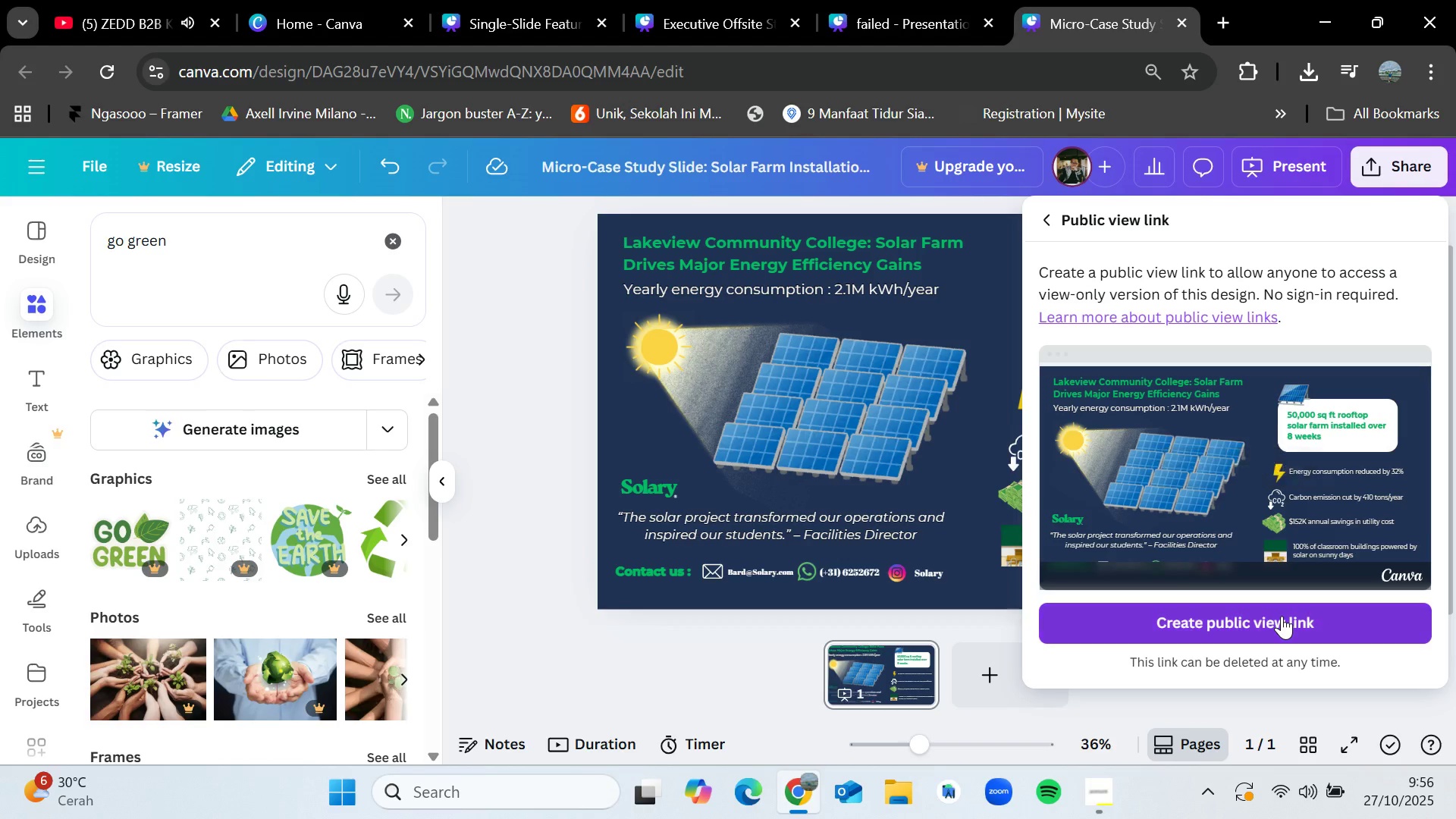 
left_click([1282, 616])
 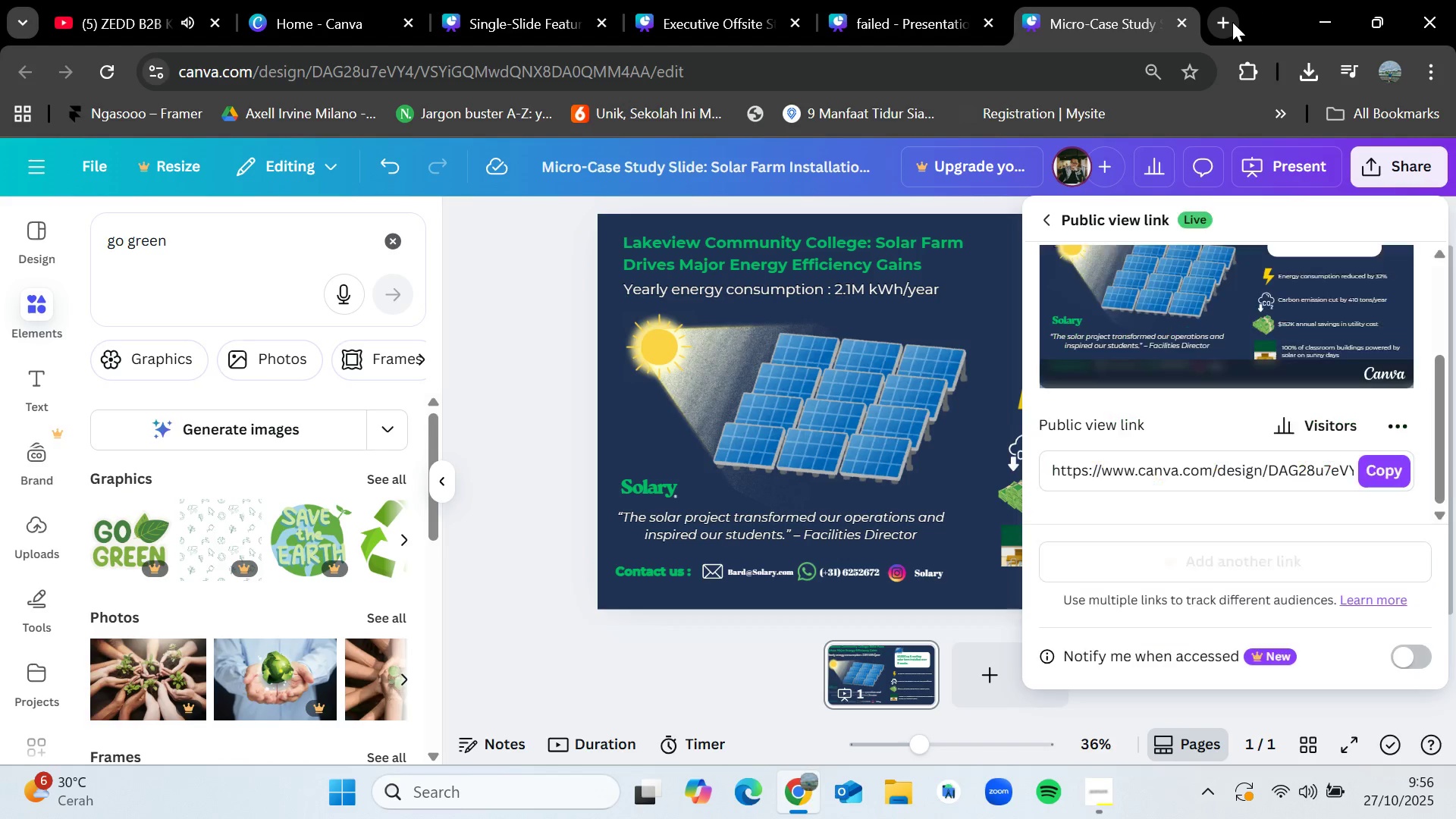 
left_click([1232, 22])
 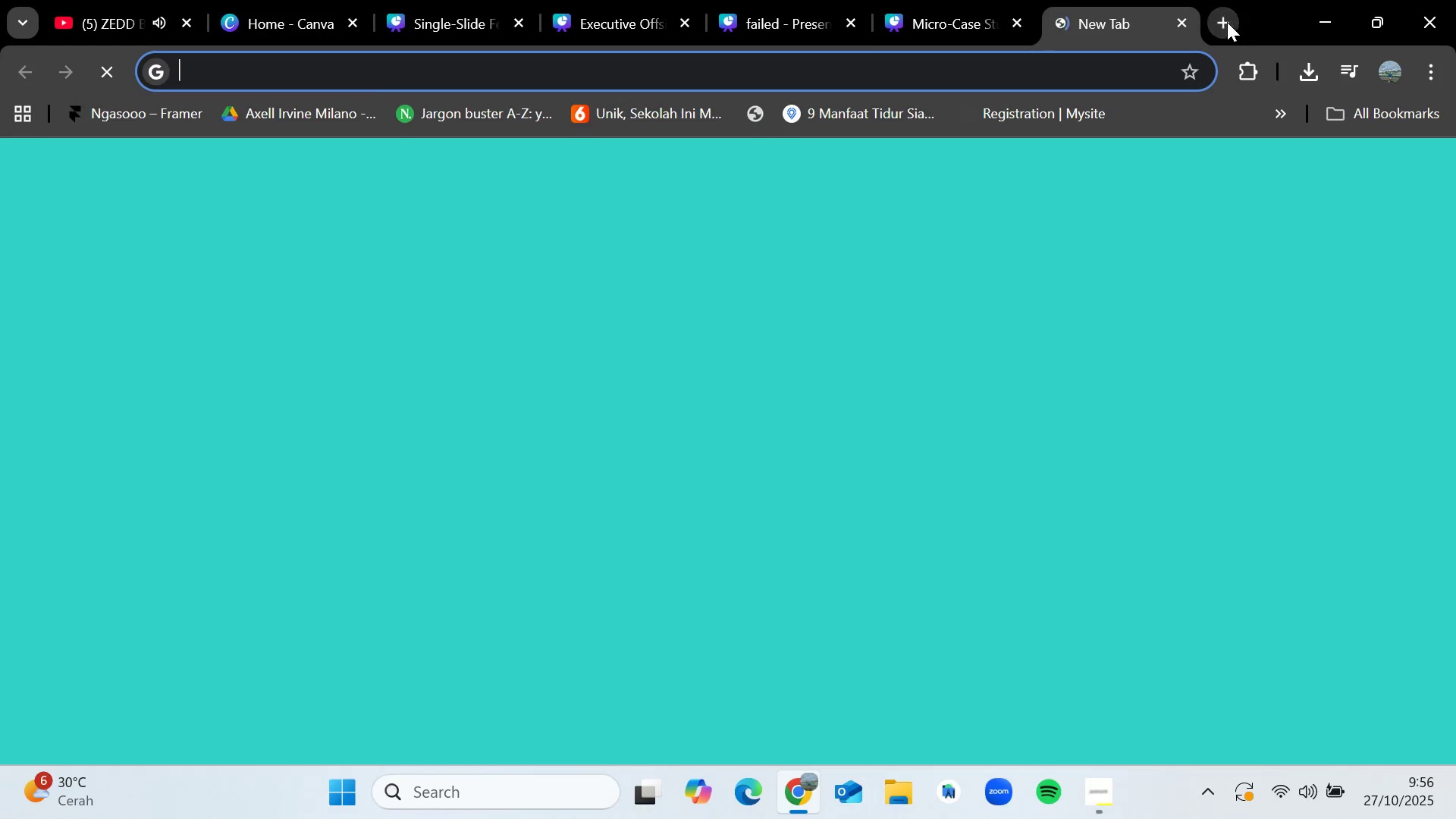 
key(Control+V)
 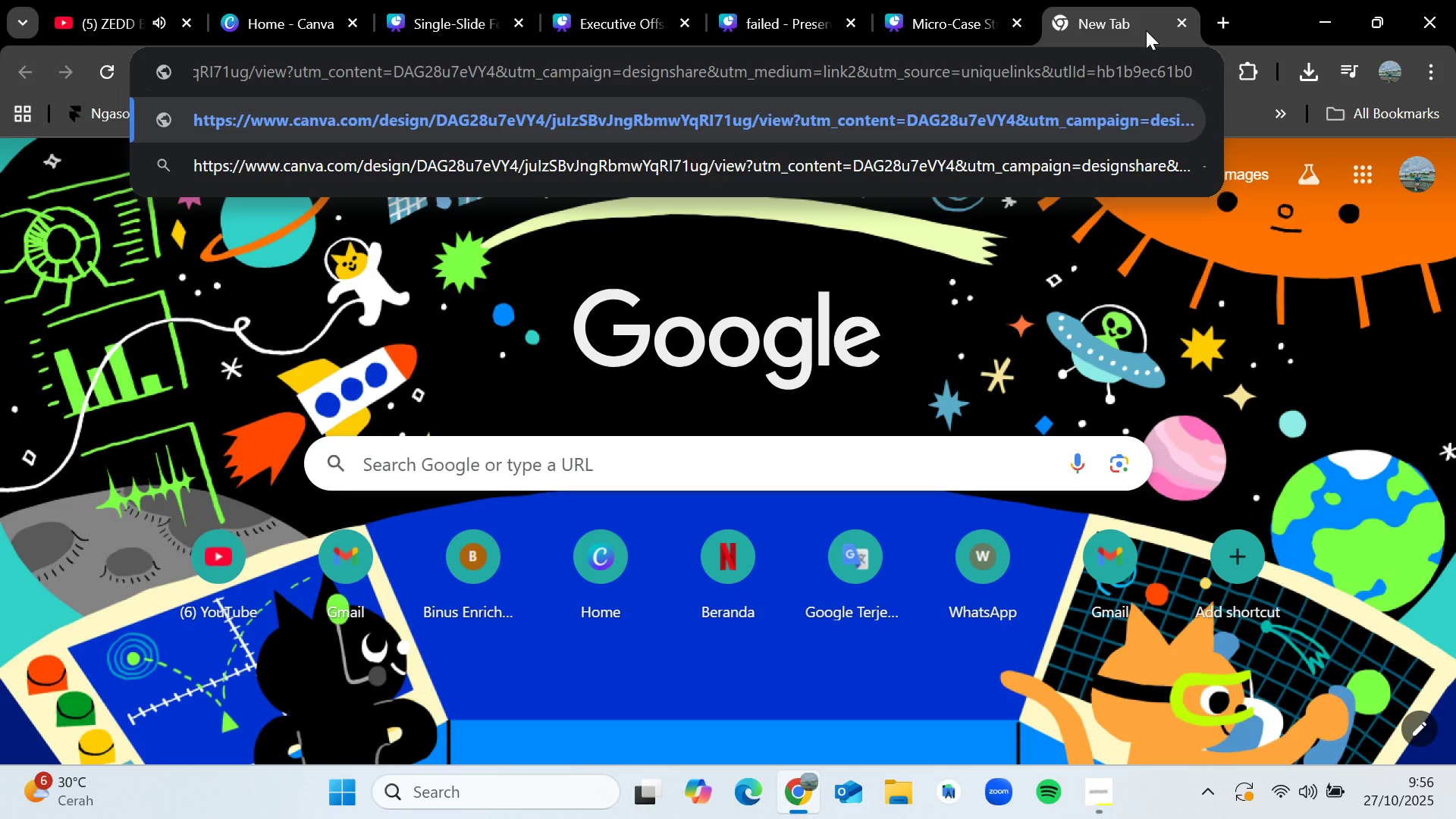 
key(Enter)
 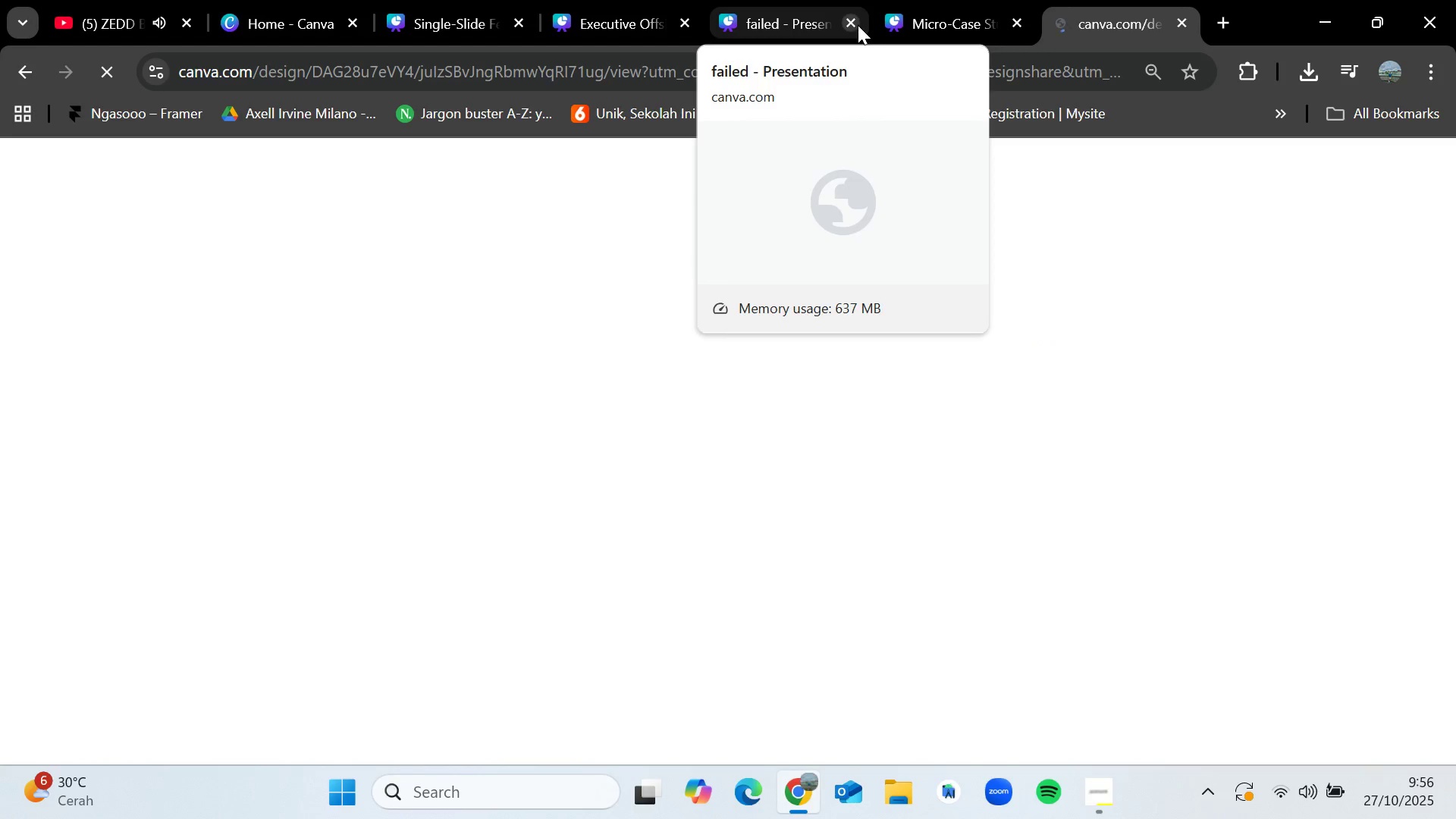 
left_click([850, 25])
 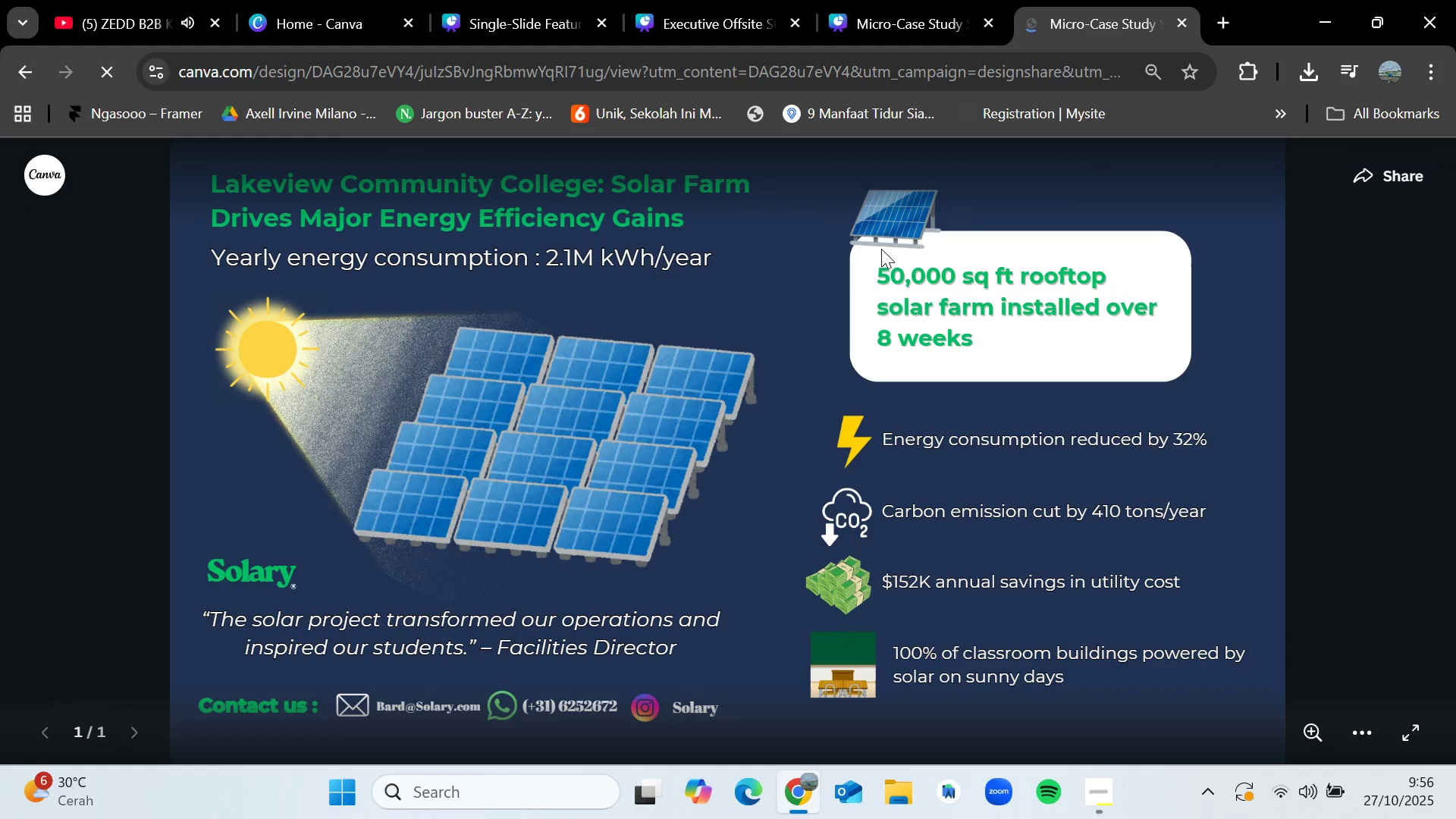 
scroll: coordinate [717, 418], scroll_direction: down, amount: 3.0
 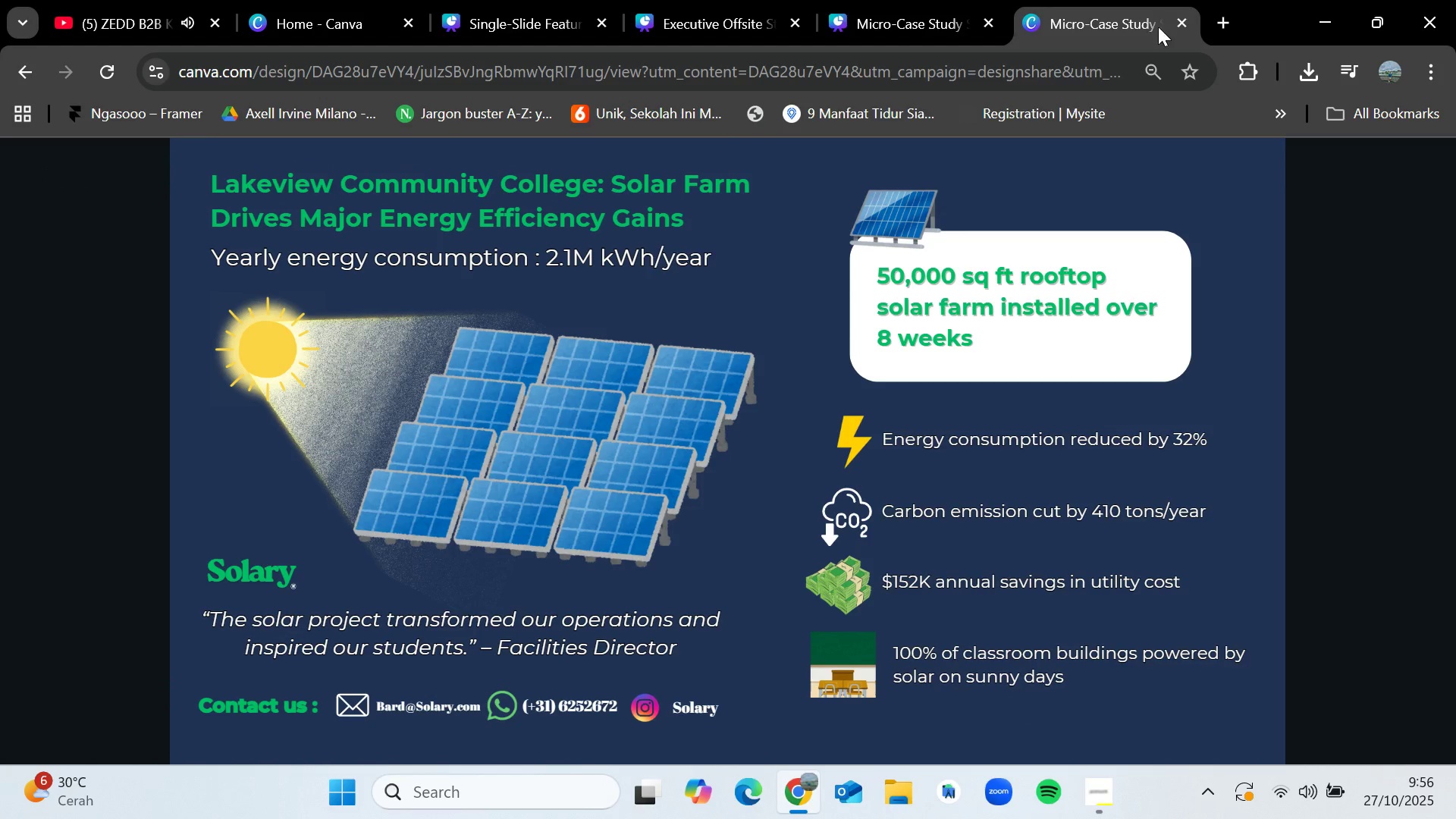 
left_click([1178, 22])
 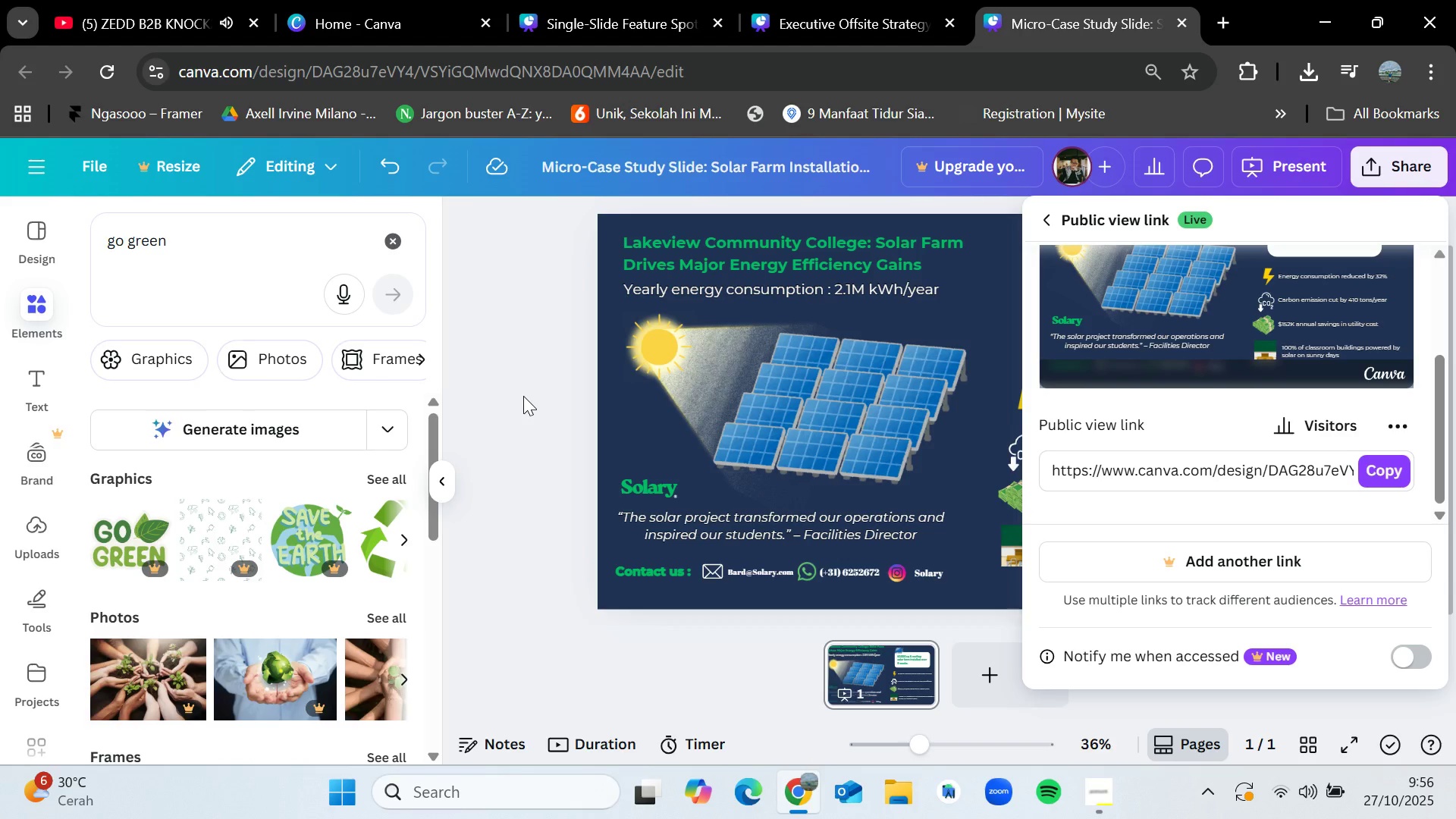 
left_click([523, 396])
 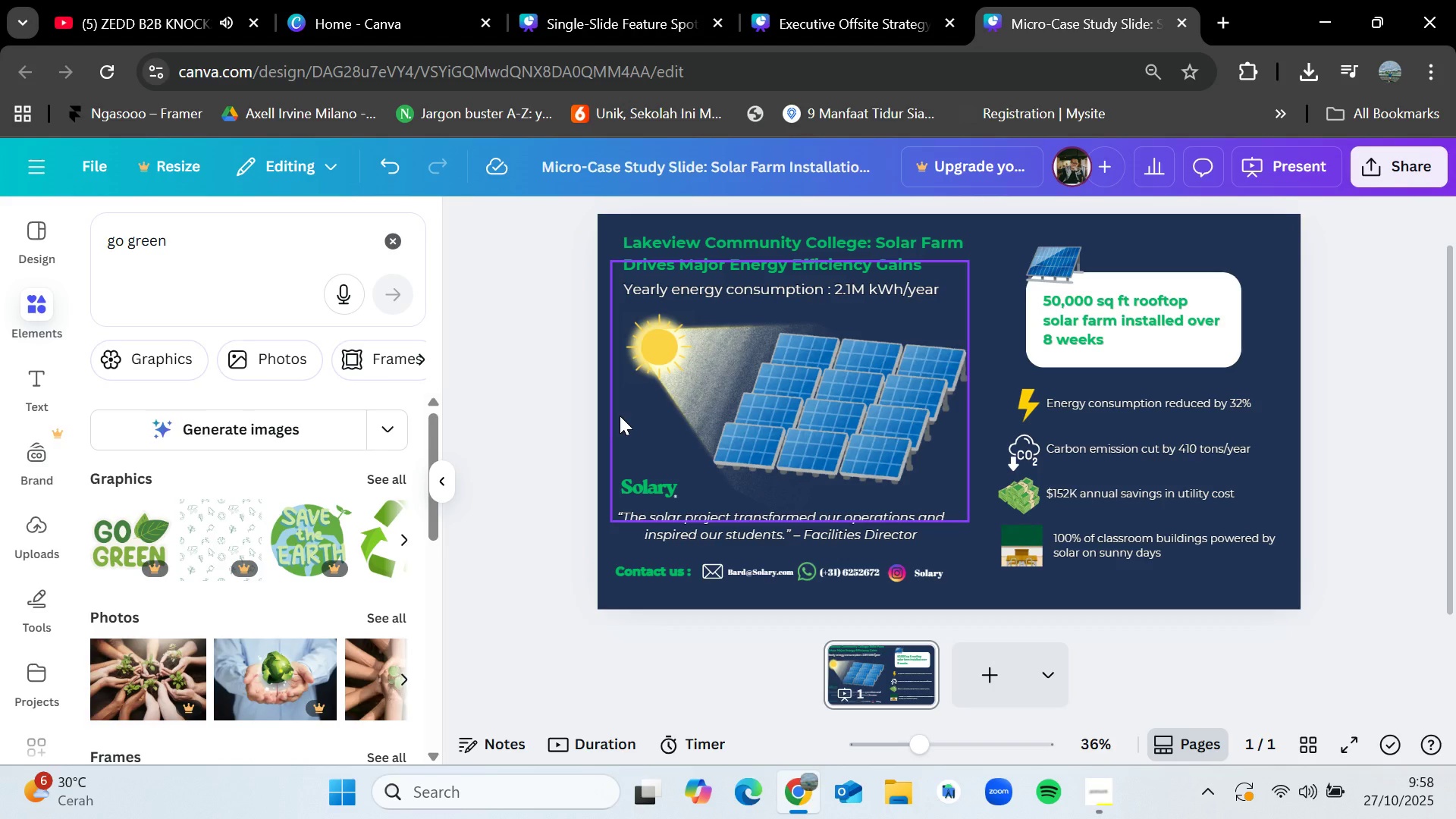 
wait(91.8)
 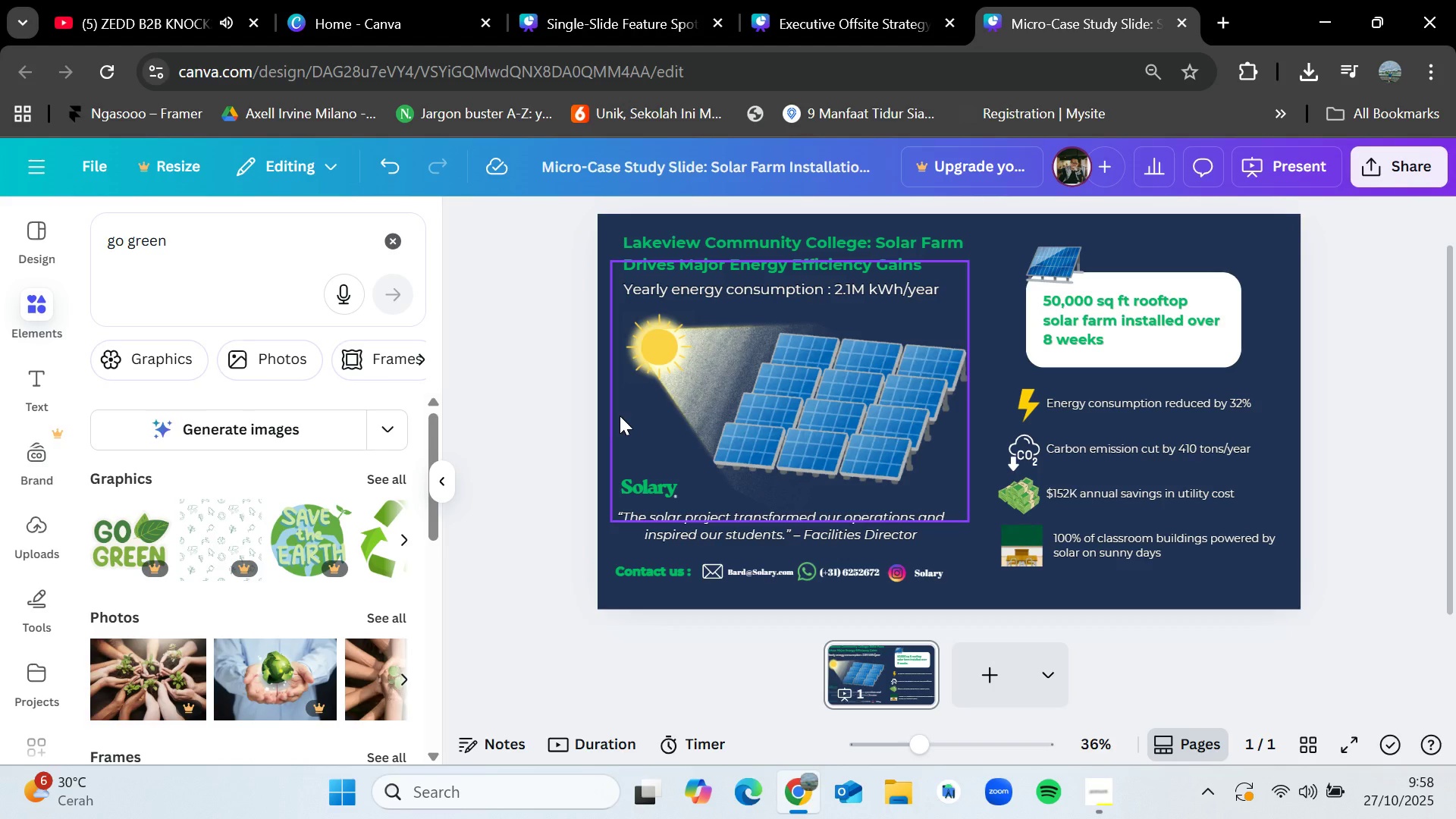 
double_click([1357, 440])